 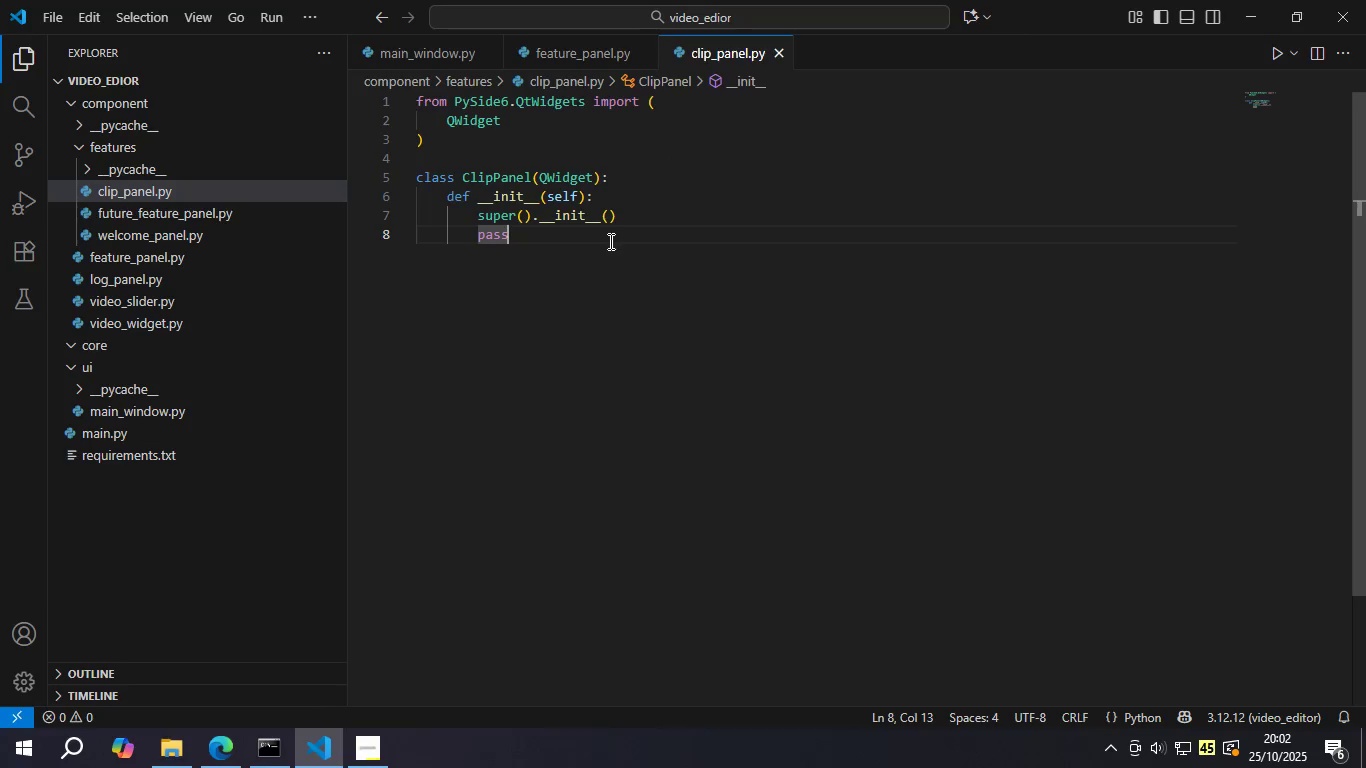 
left_click([575, 237])
 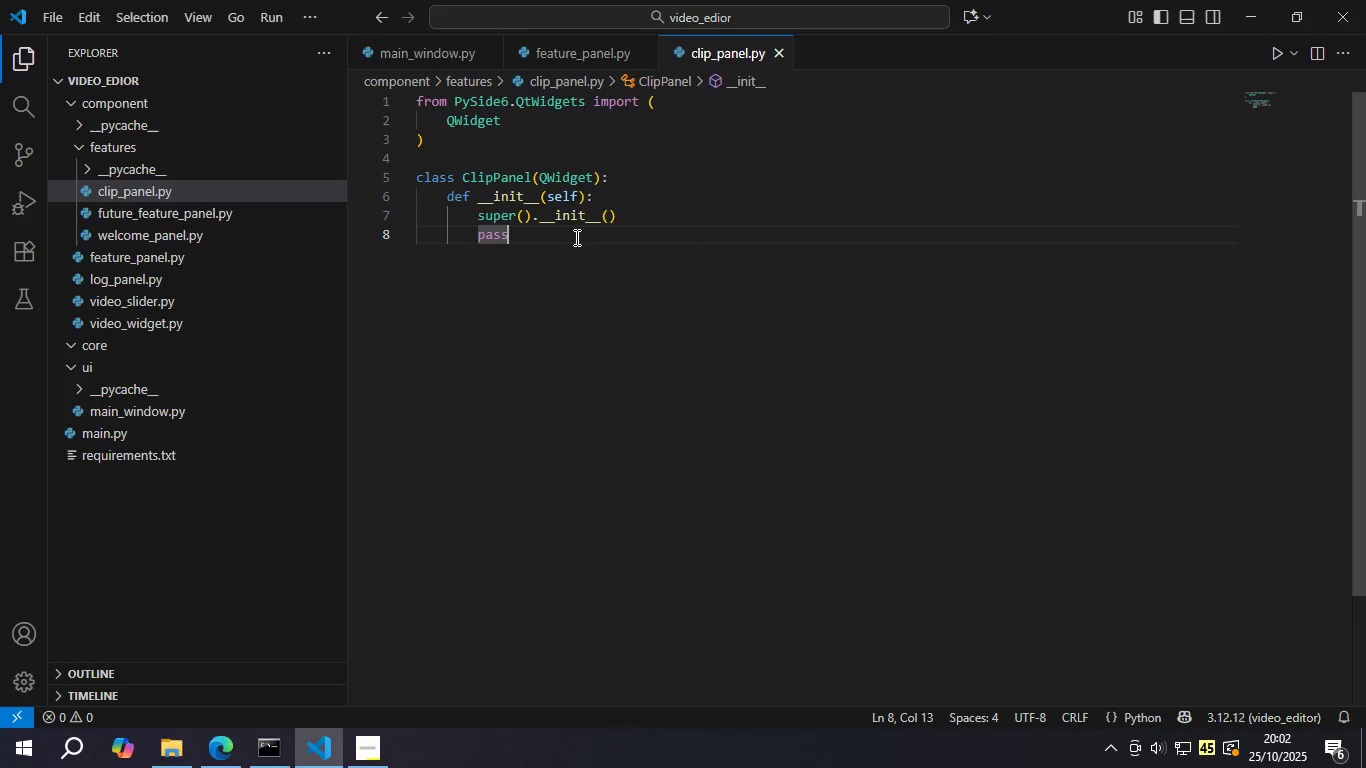 
wait(10.94)
 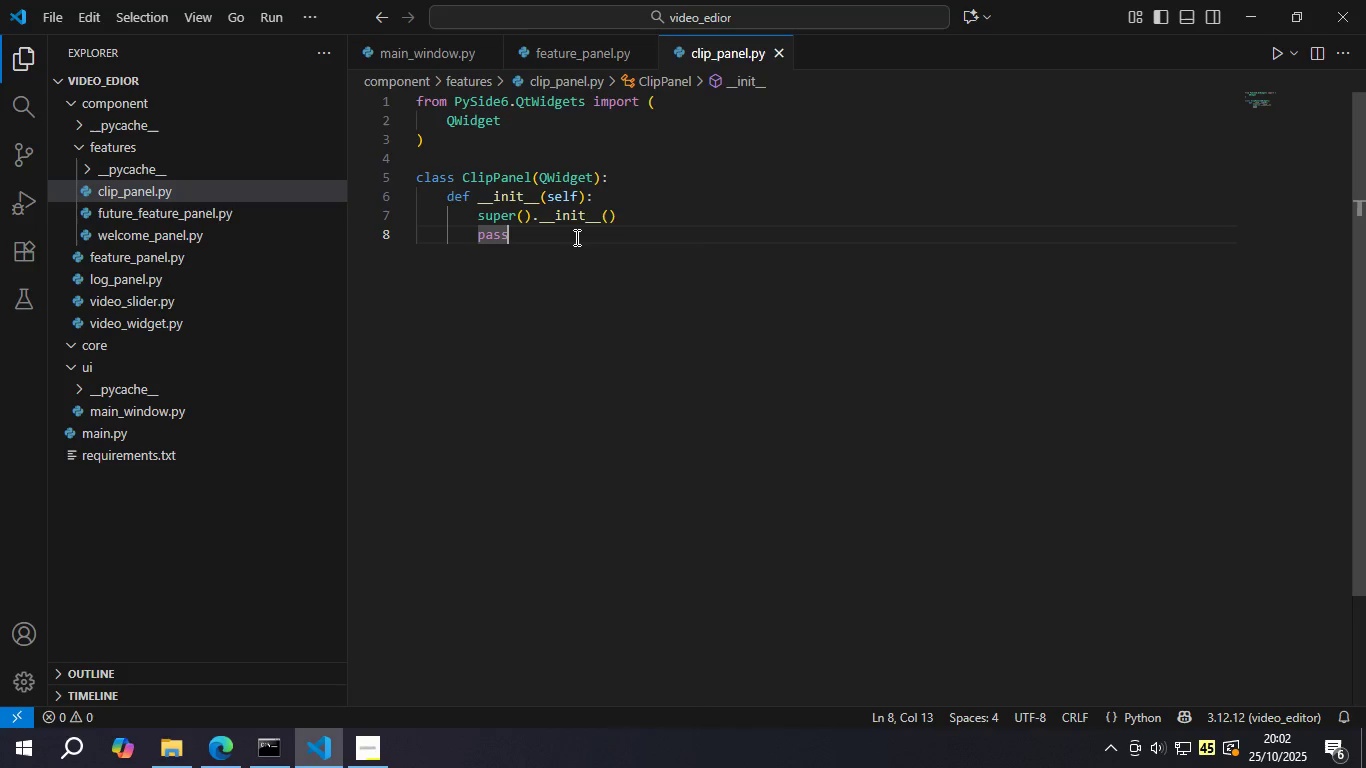 
scroll: coordinate [475, 273], scroll_direction: down, amount: 1.0
 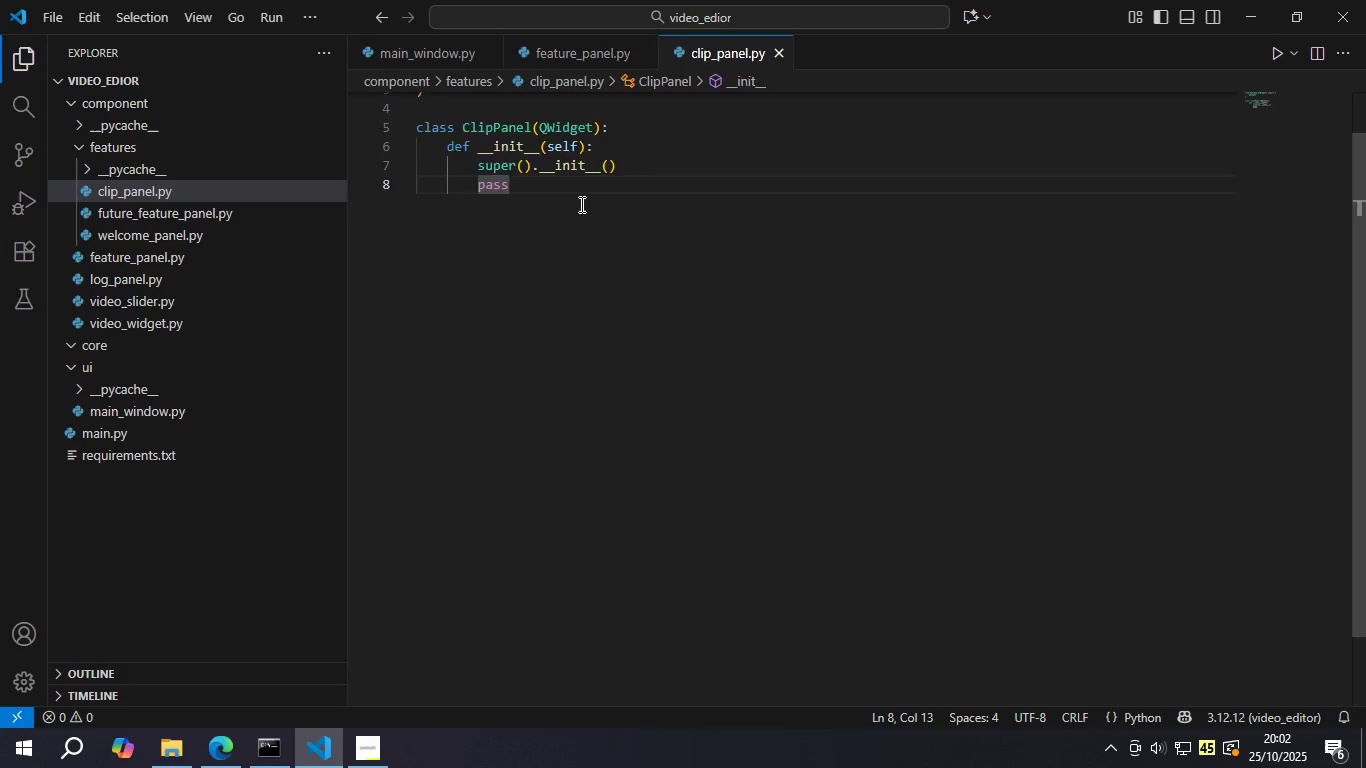 
scroll: coordinate [580, 204], scroll_direction: up, amount: 2.0
 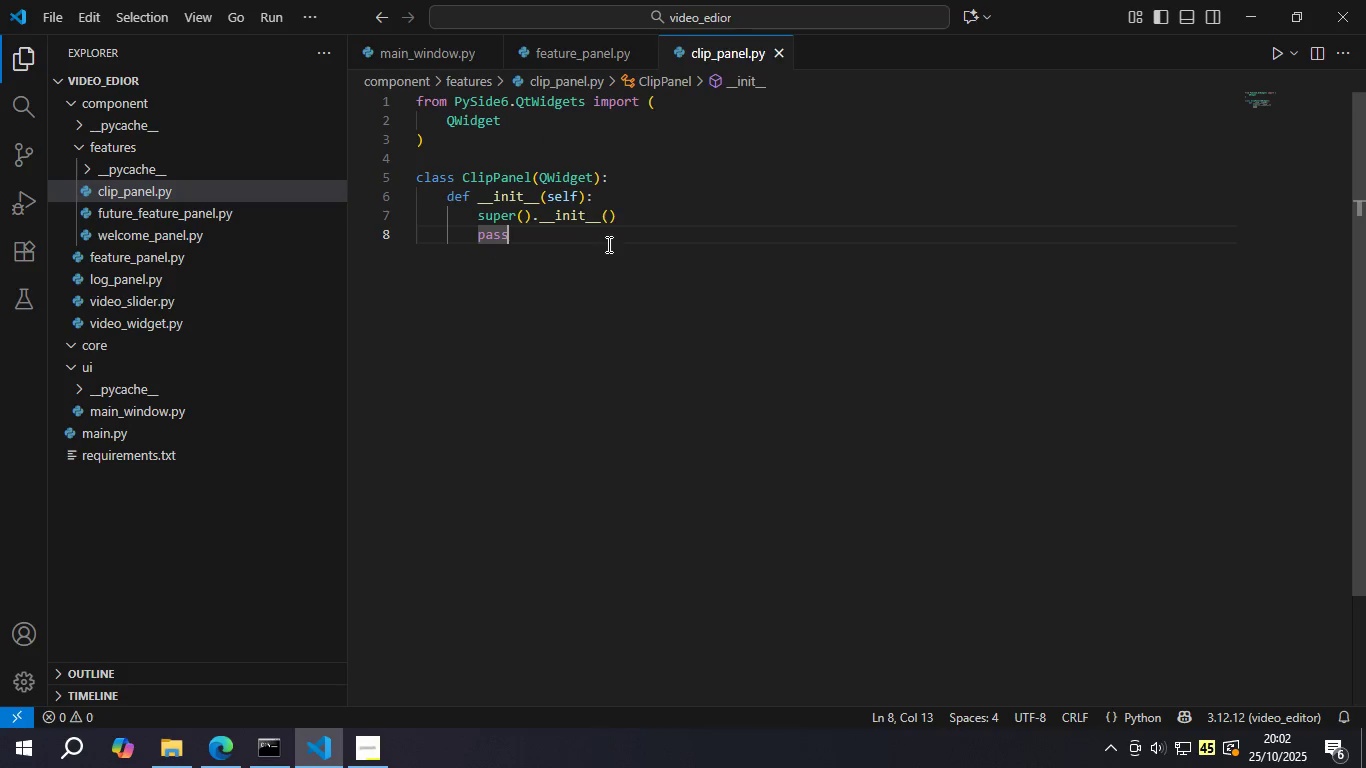 
left_click([607, 242])
 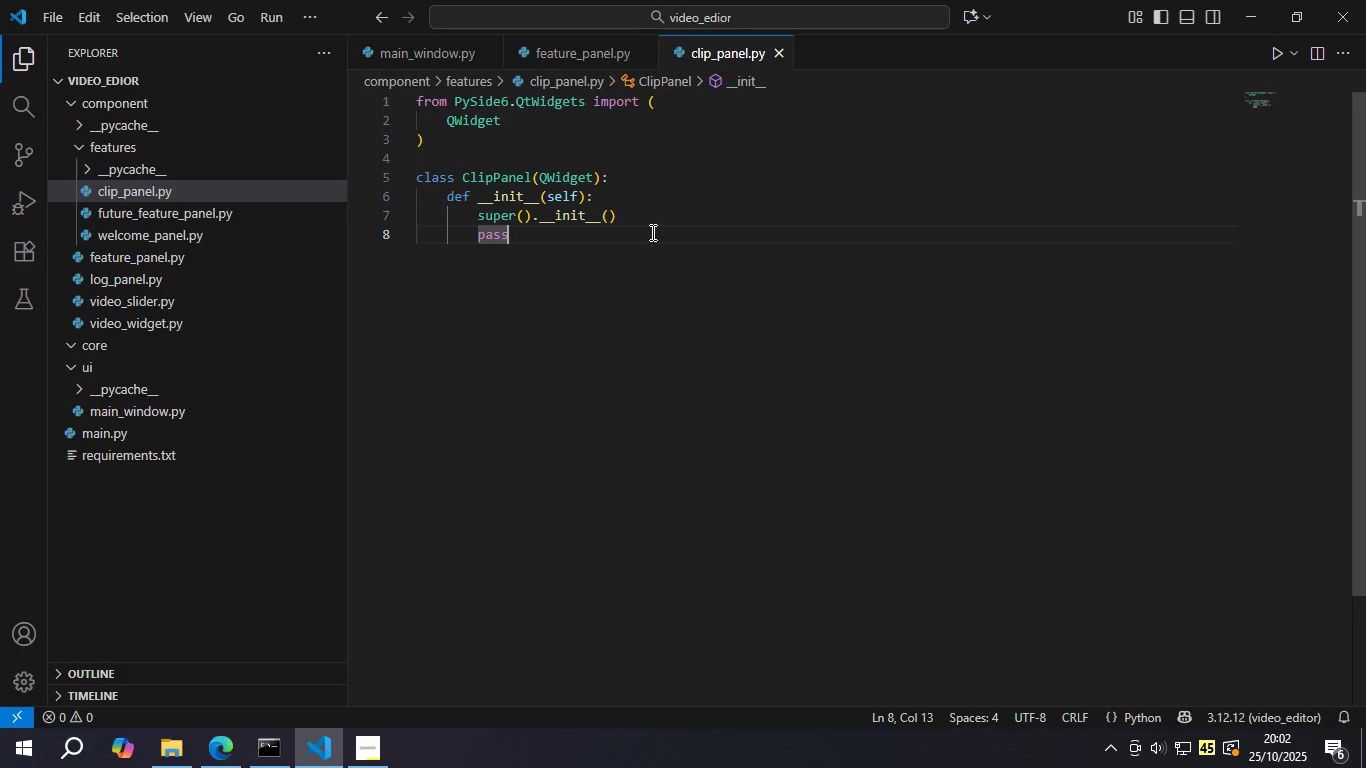 
left_click([651, 232])
 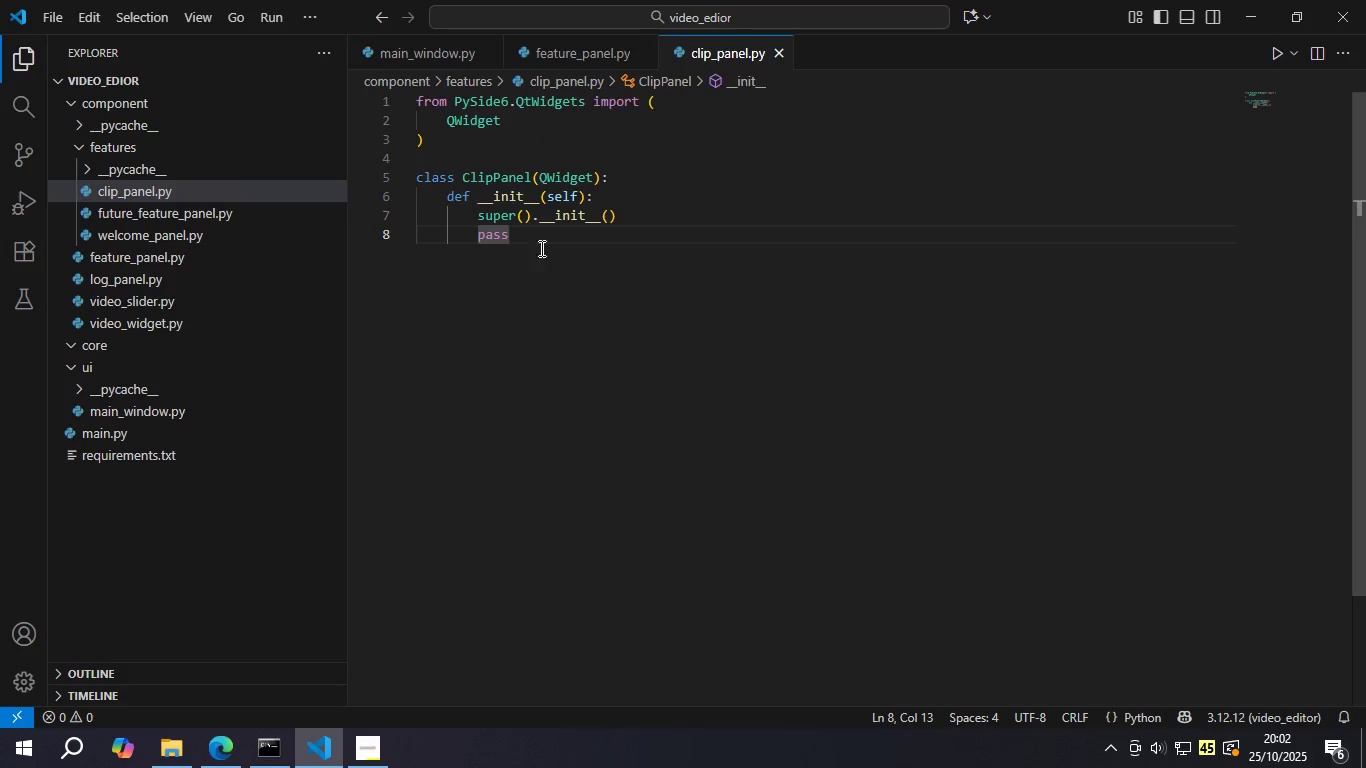 
left_click([561, 236])
 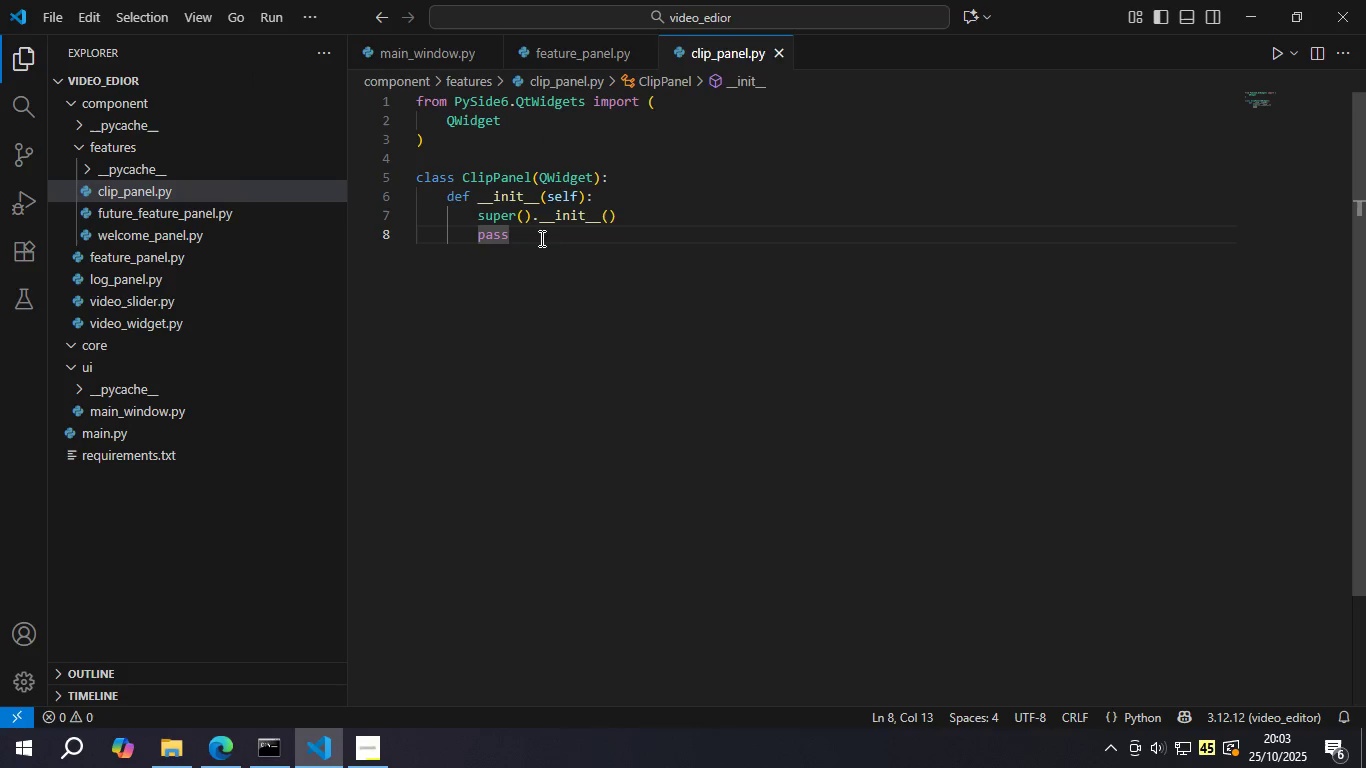 
left_click([531, 233])
 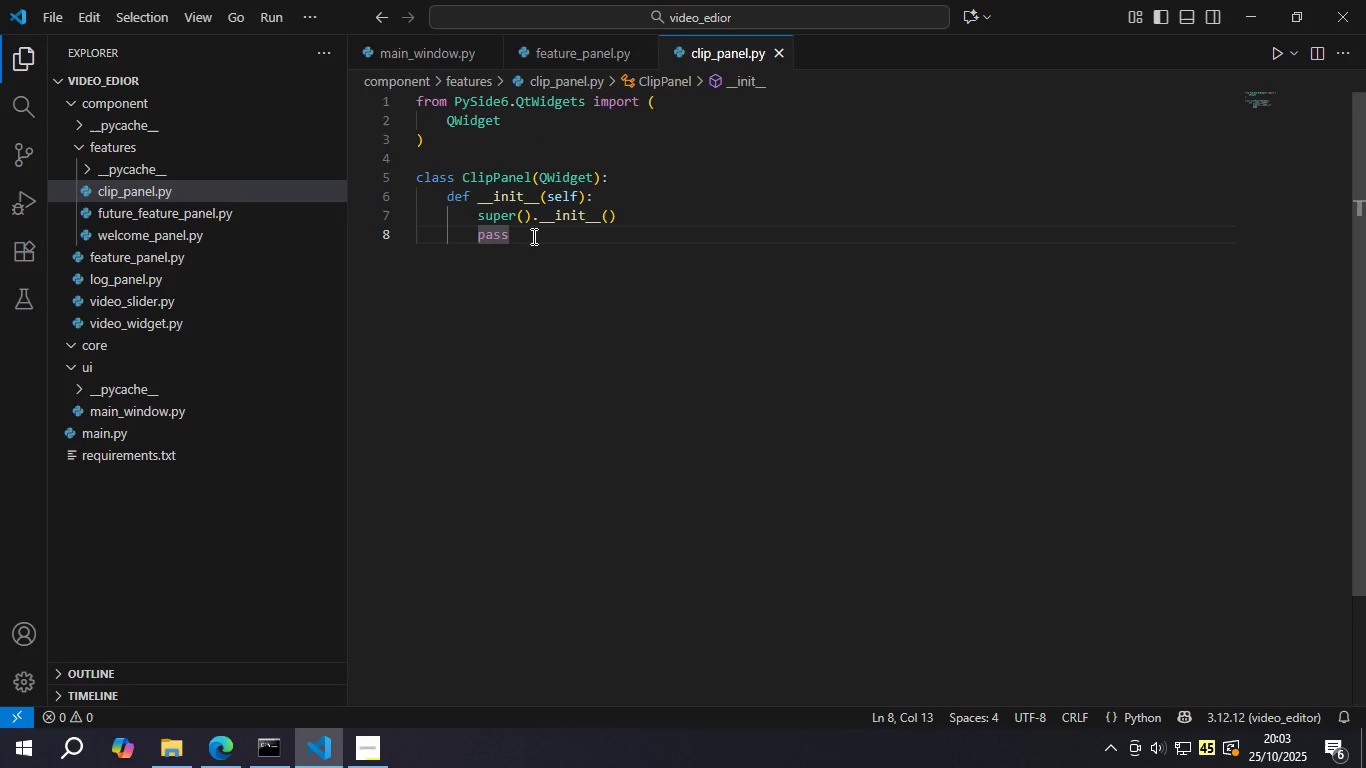 
key(Backspace)
 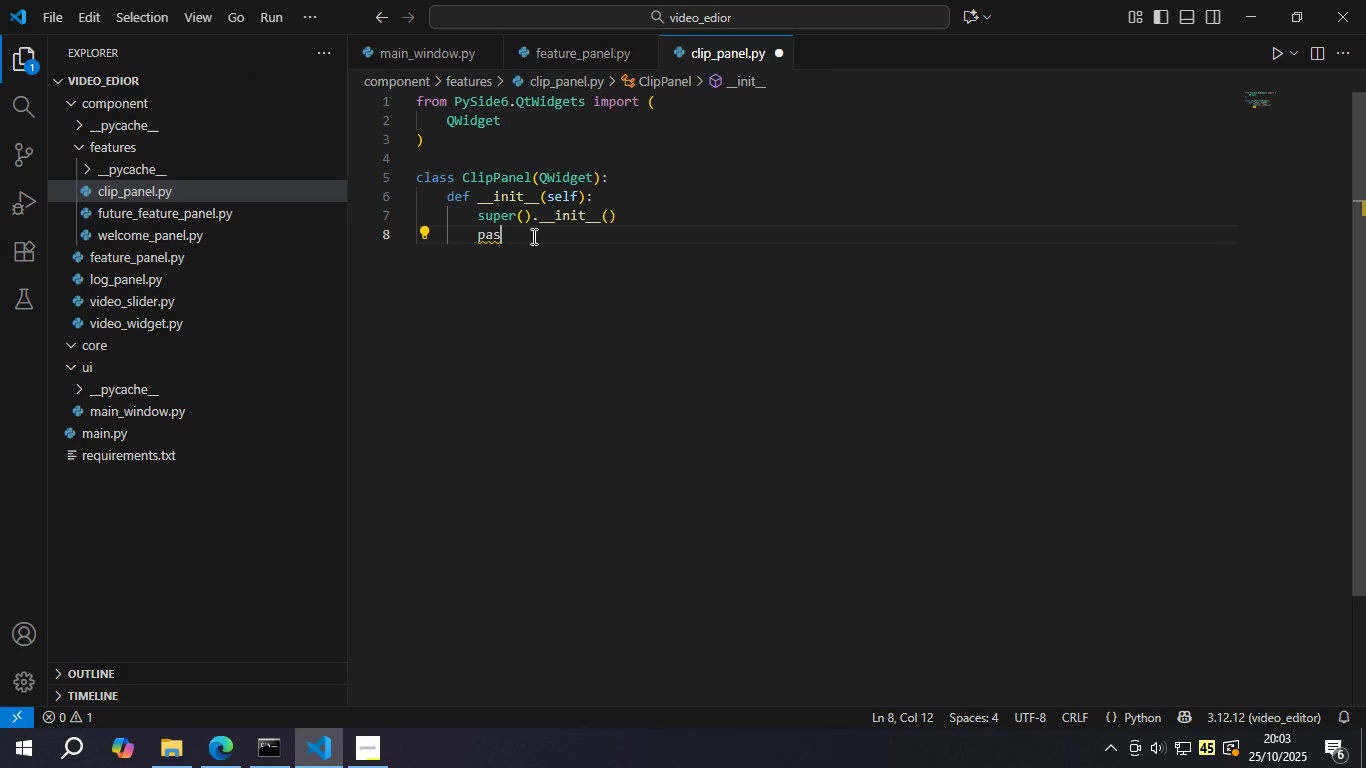 
key(Backspace)
 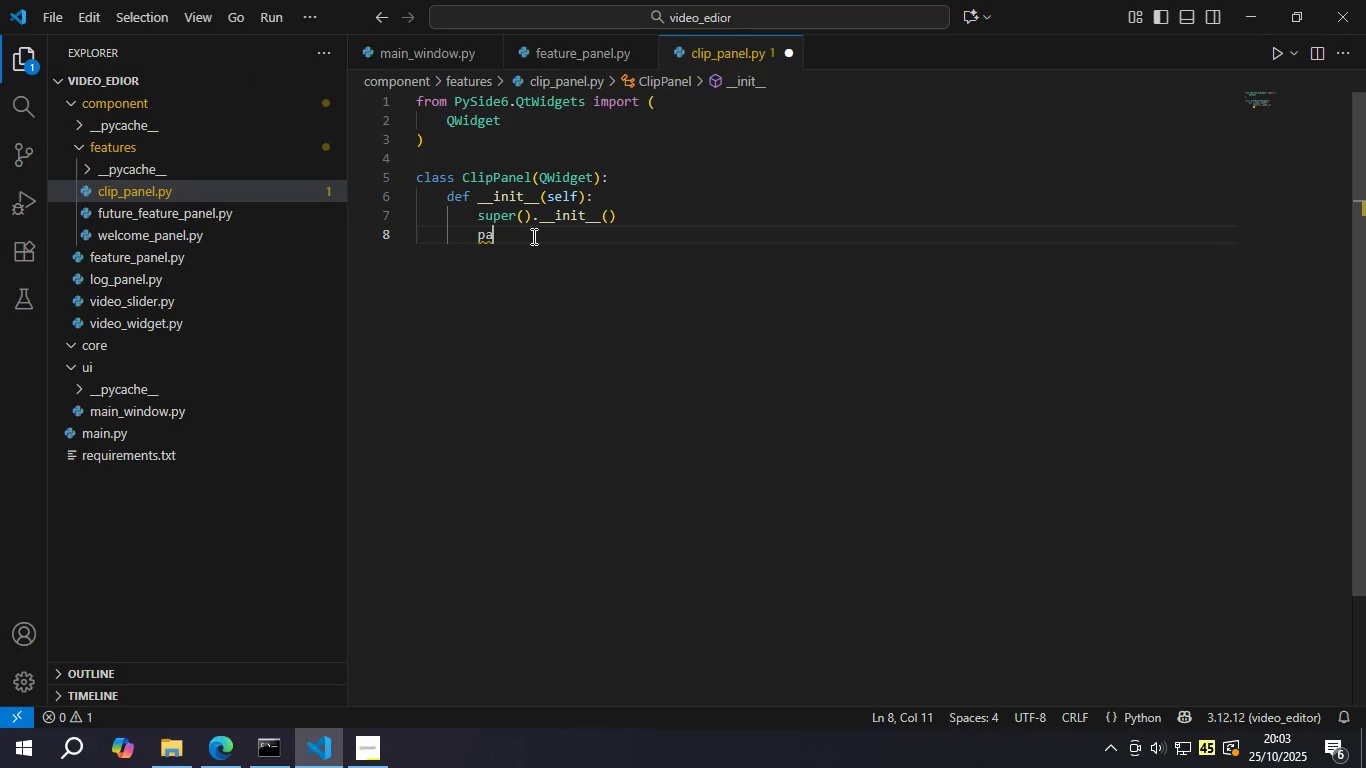 
key(Backspace)
 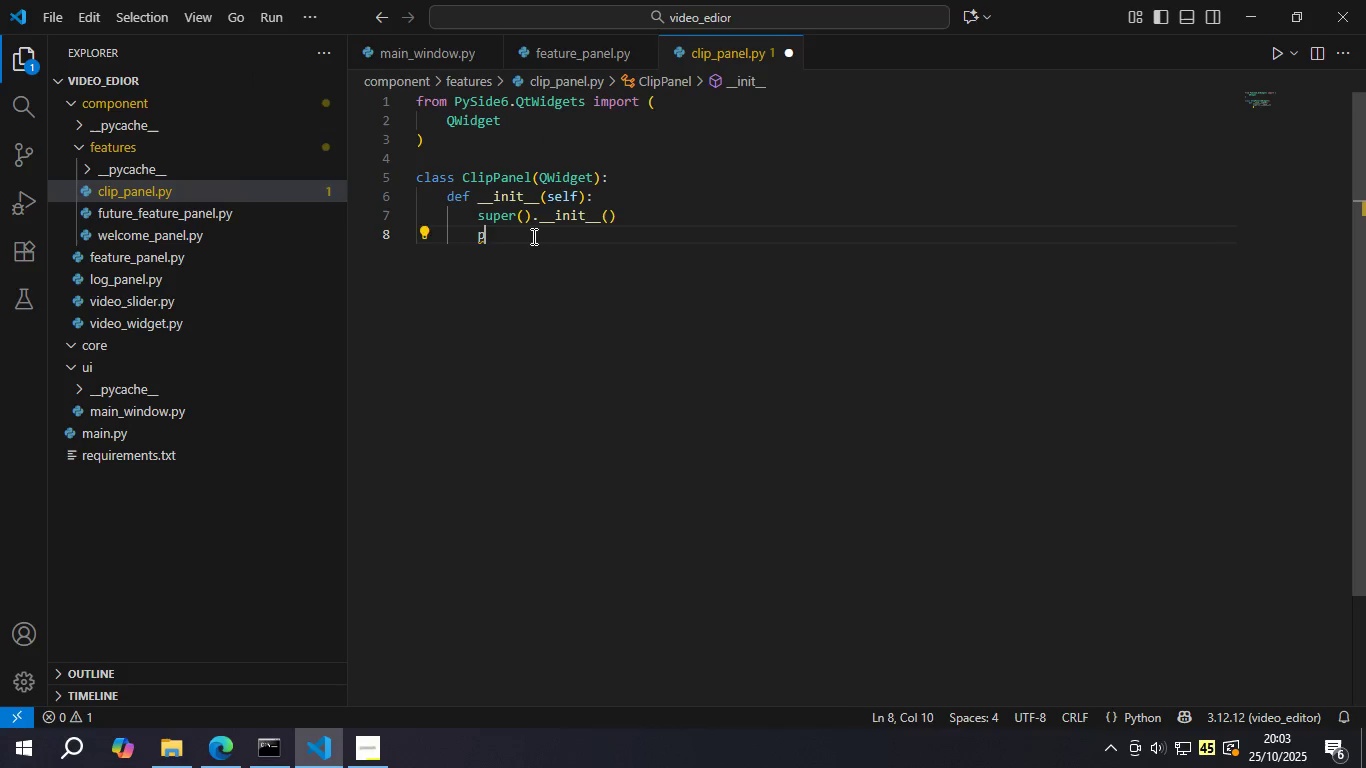 
key(Backspace)
 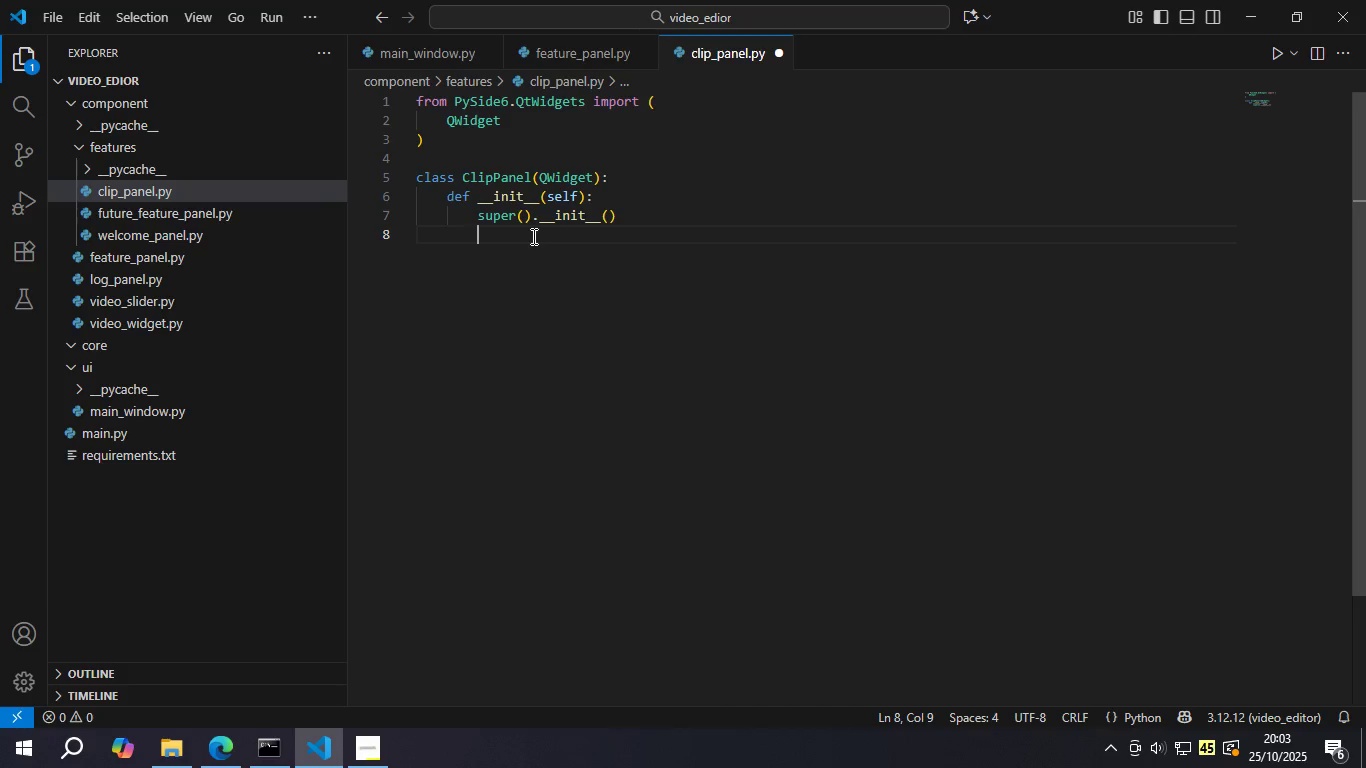 
wait(6.62)
 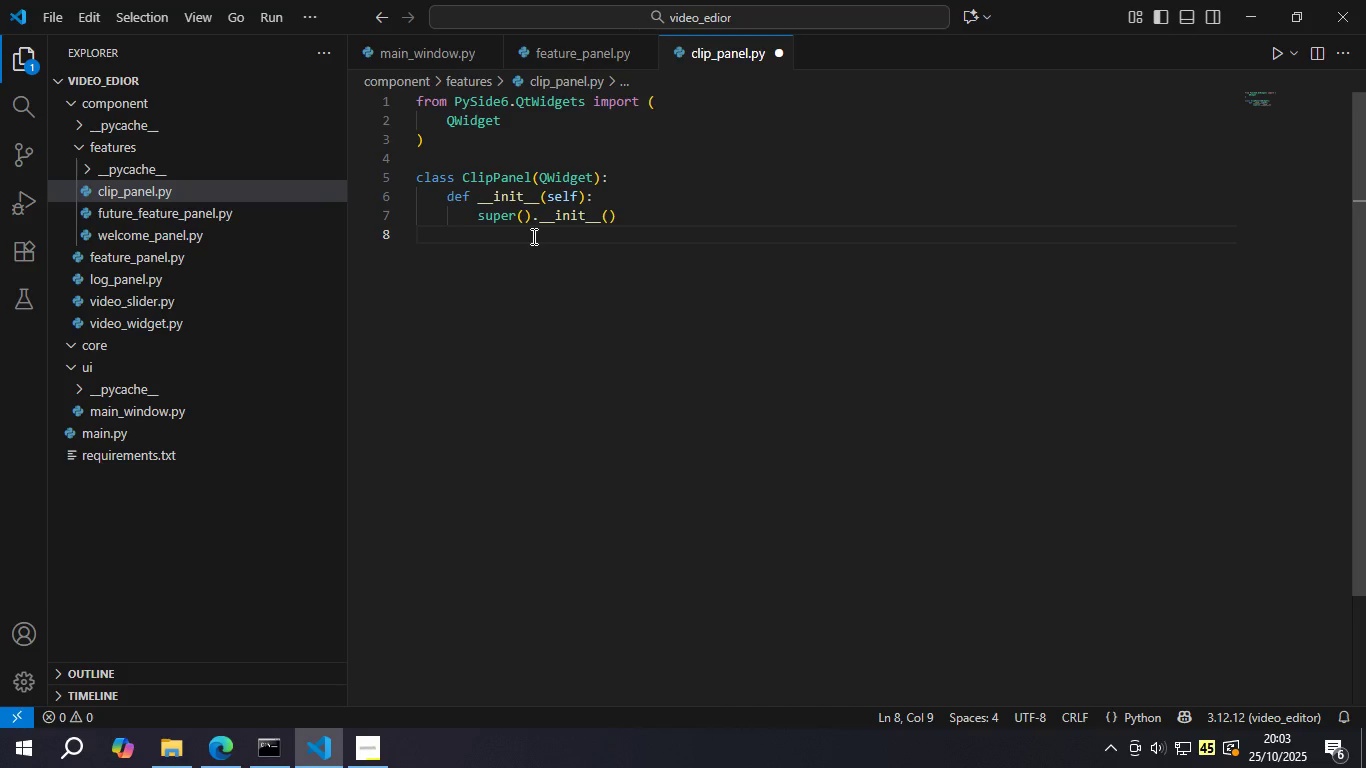 
left_click([632, 181])
 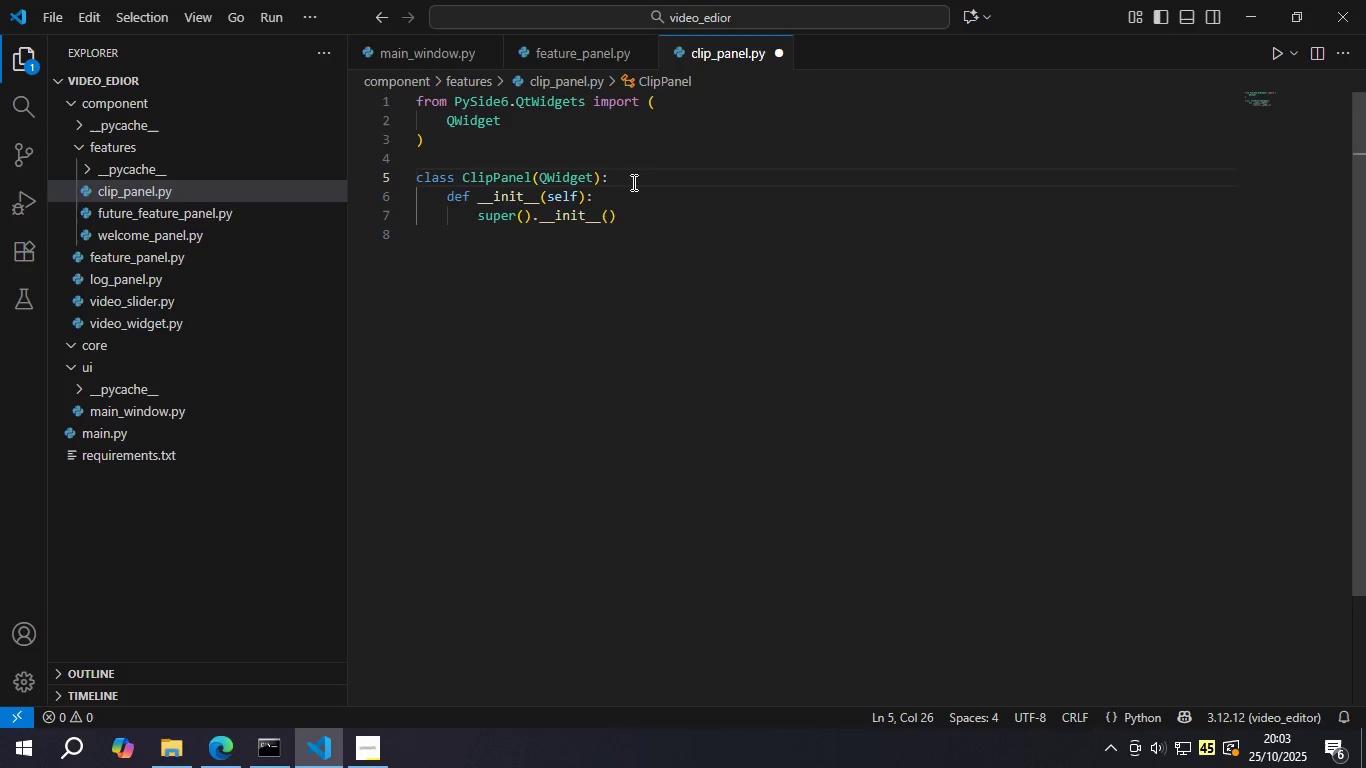 
key(Enter)
 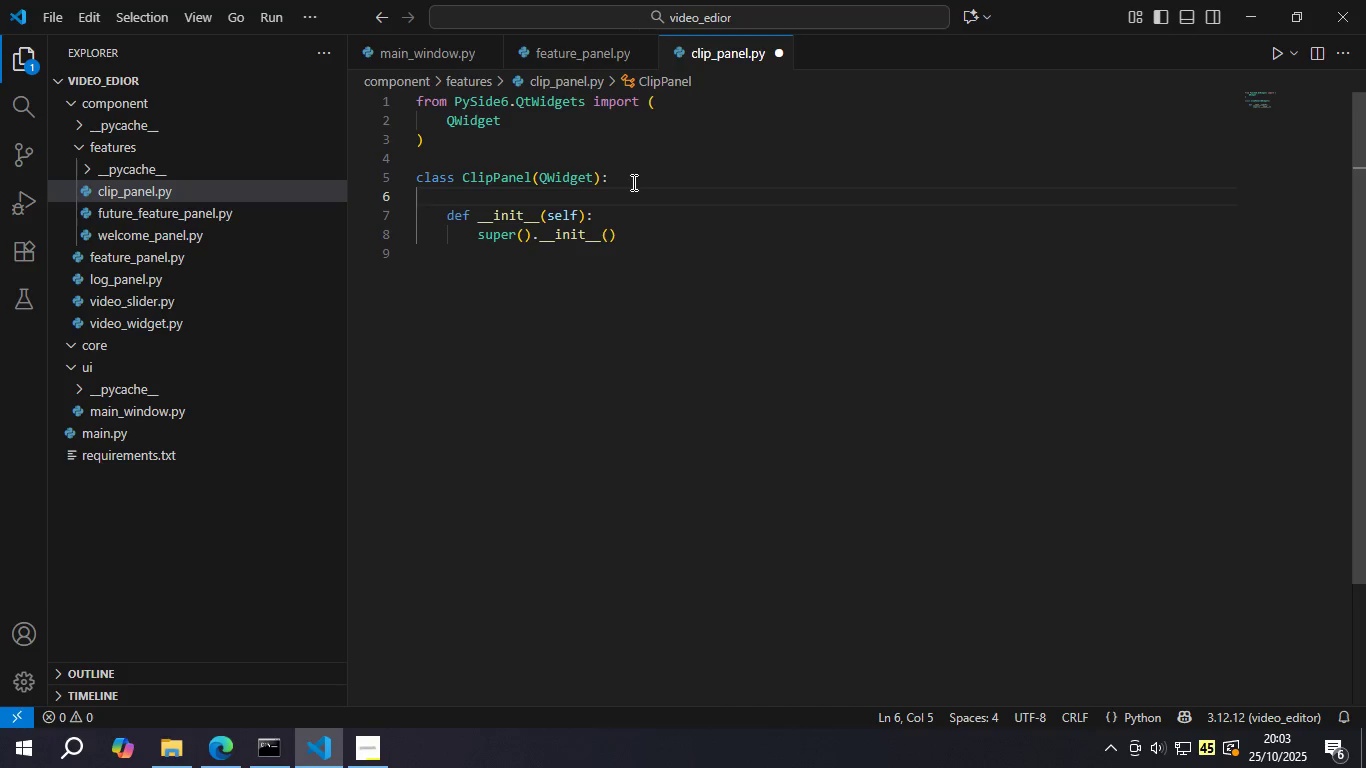 
type("""Pabel )
key(Backspace)
key(Backspace)
key(Backspace)
key(Backspace)
type(nel content untuk klip video )
key(Backspace)
 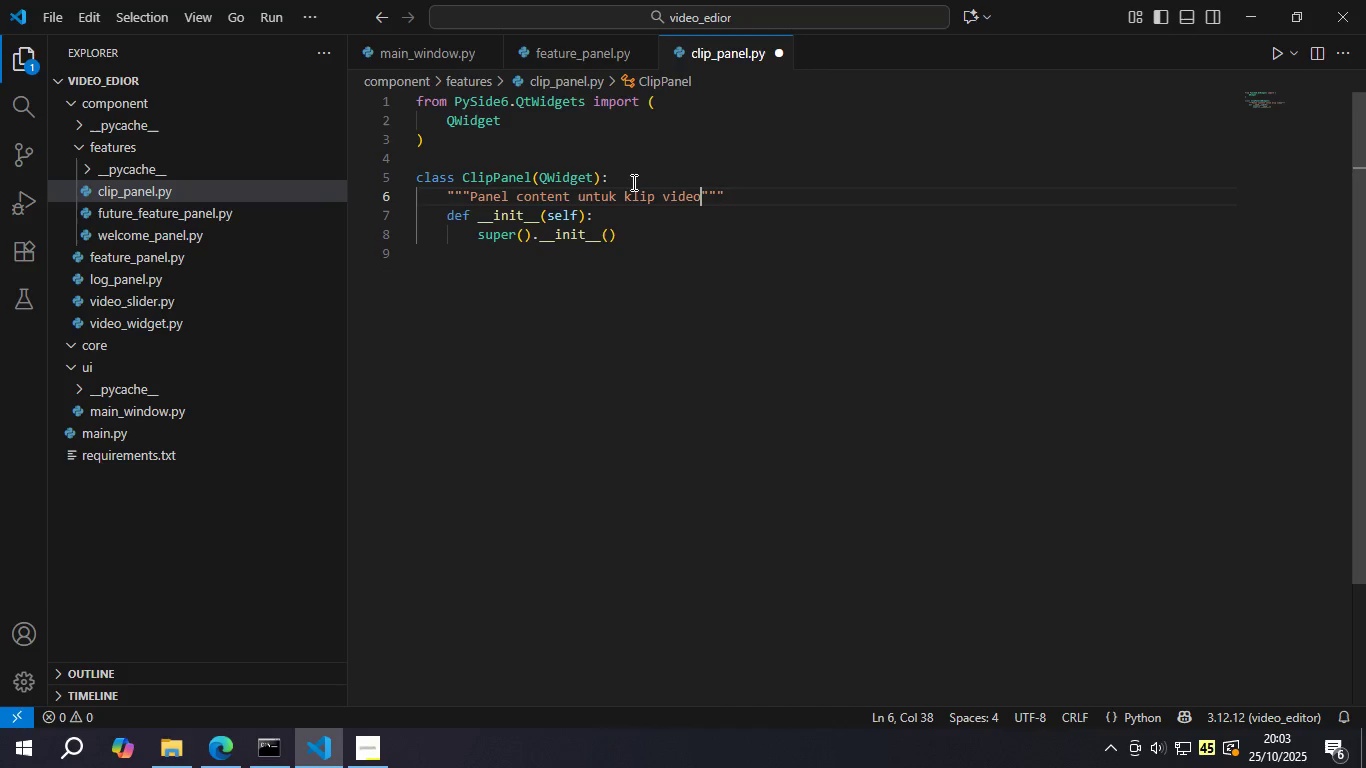 
key(Control+S)
 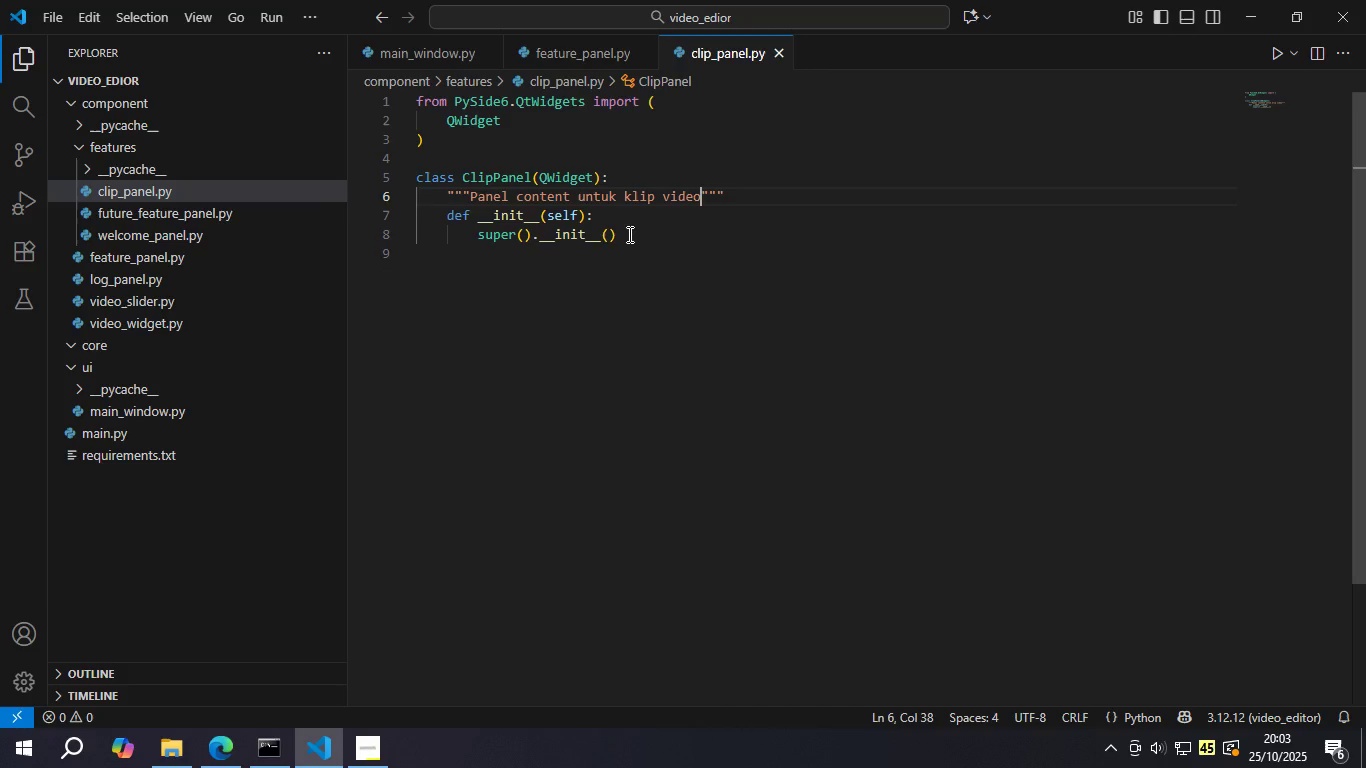 
left_click([628, 234])
 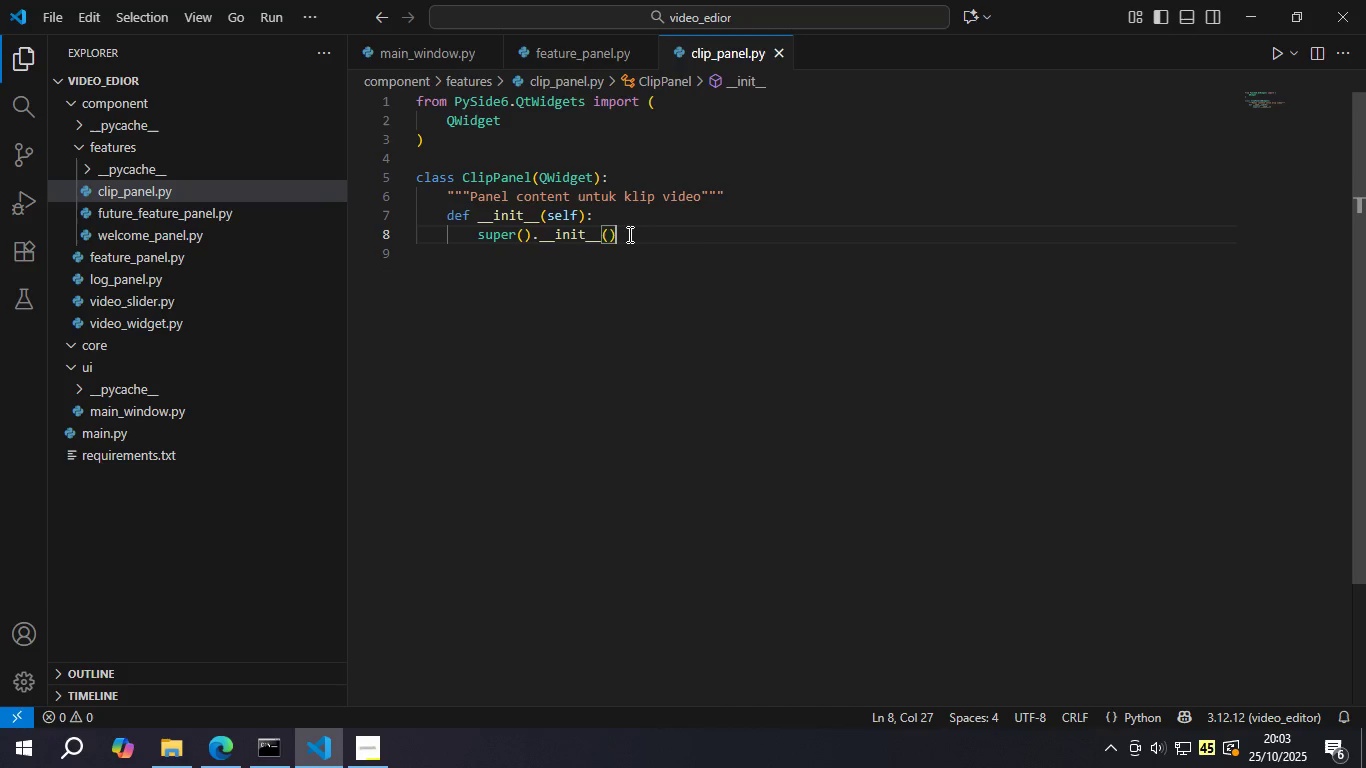 
key(Enter)
 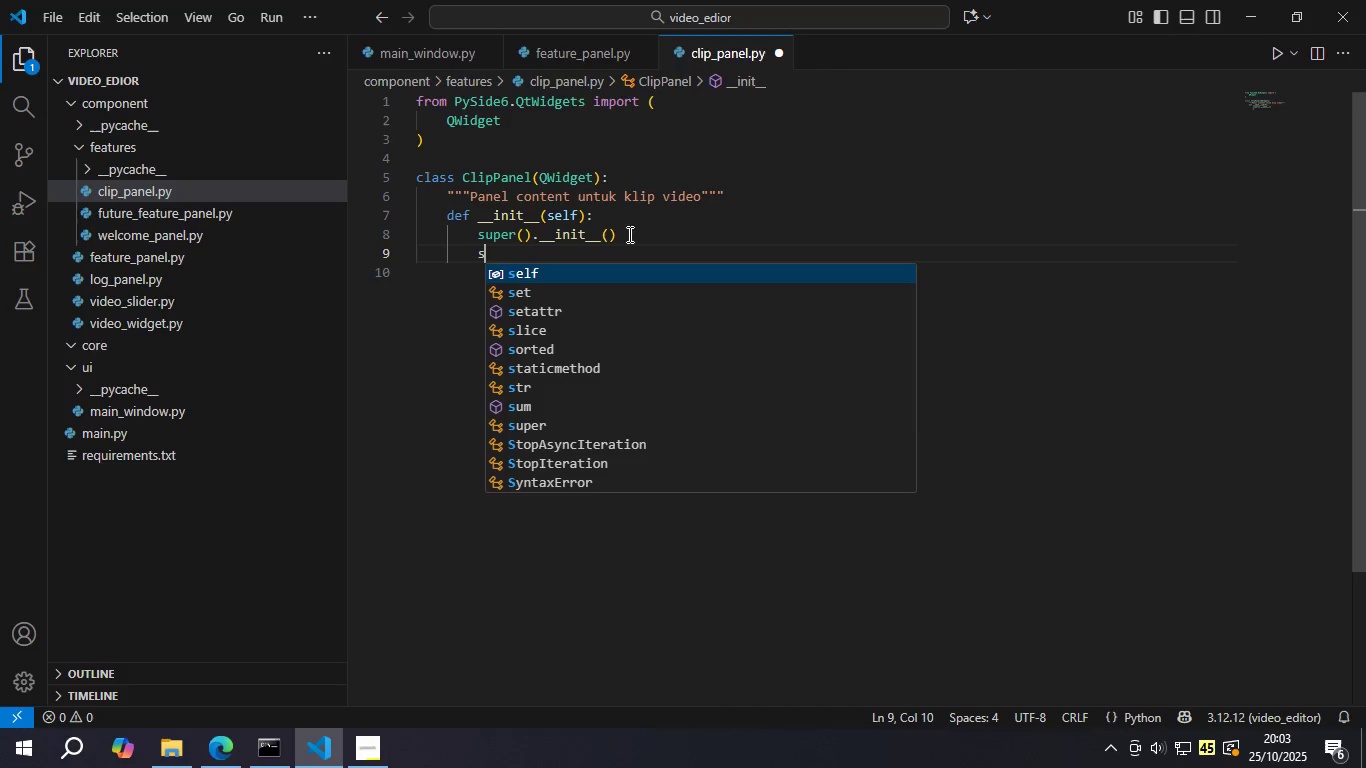 
type(se)
 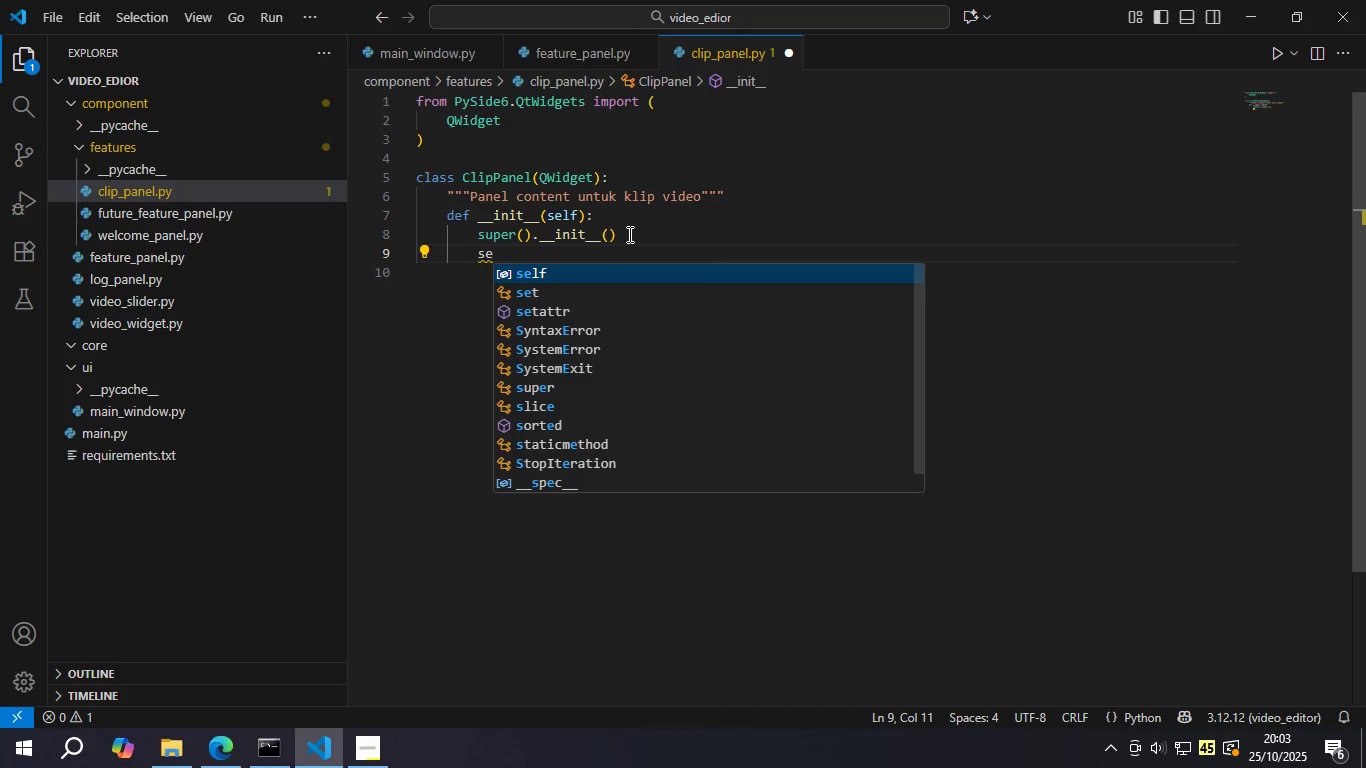 
key(Enter)
 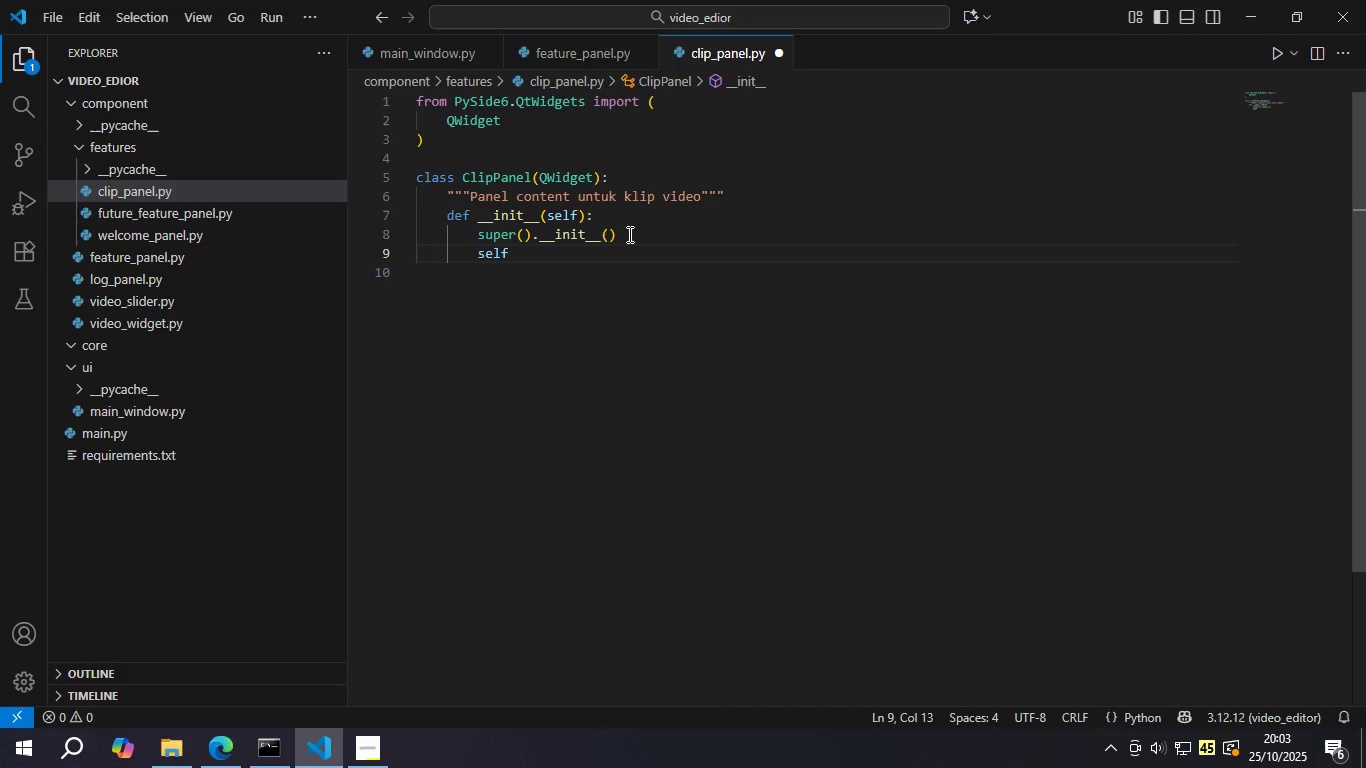 
type(.cli)
key(Backspace)
type(ip_manager = clip )
key(Backspace)
type(_manaegr)
key(Backspace)
key(Backspace)
key(Backspace)
type(ger)
 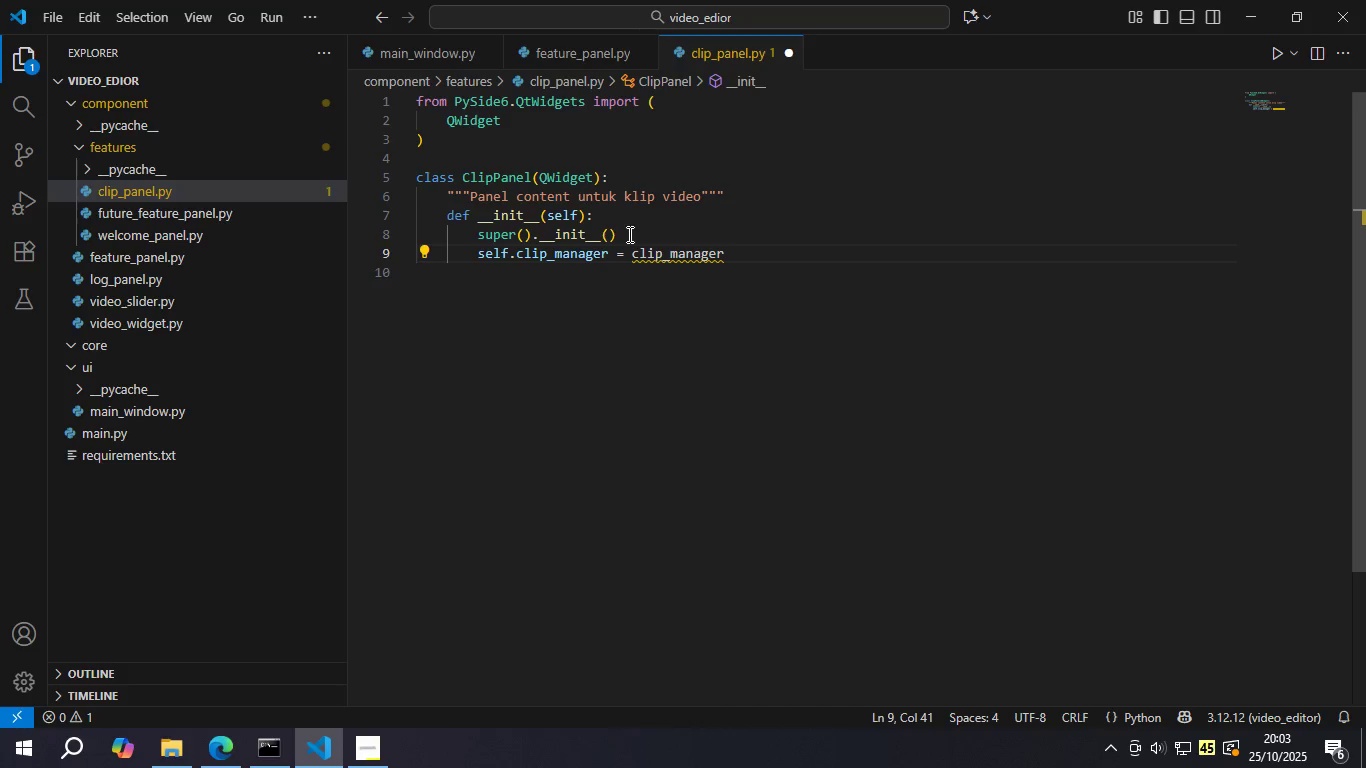 
key(Control+S)
 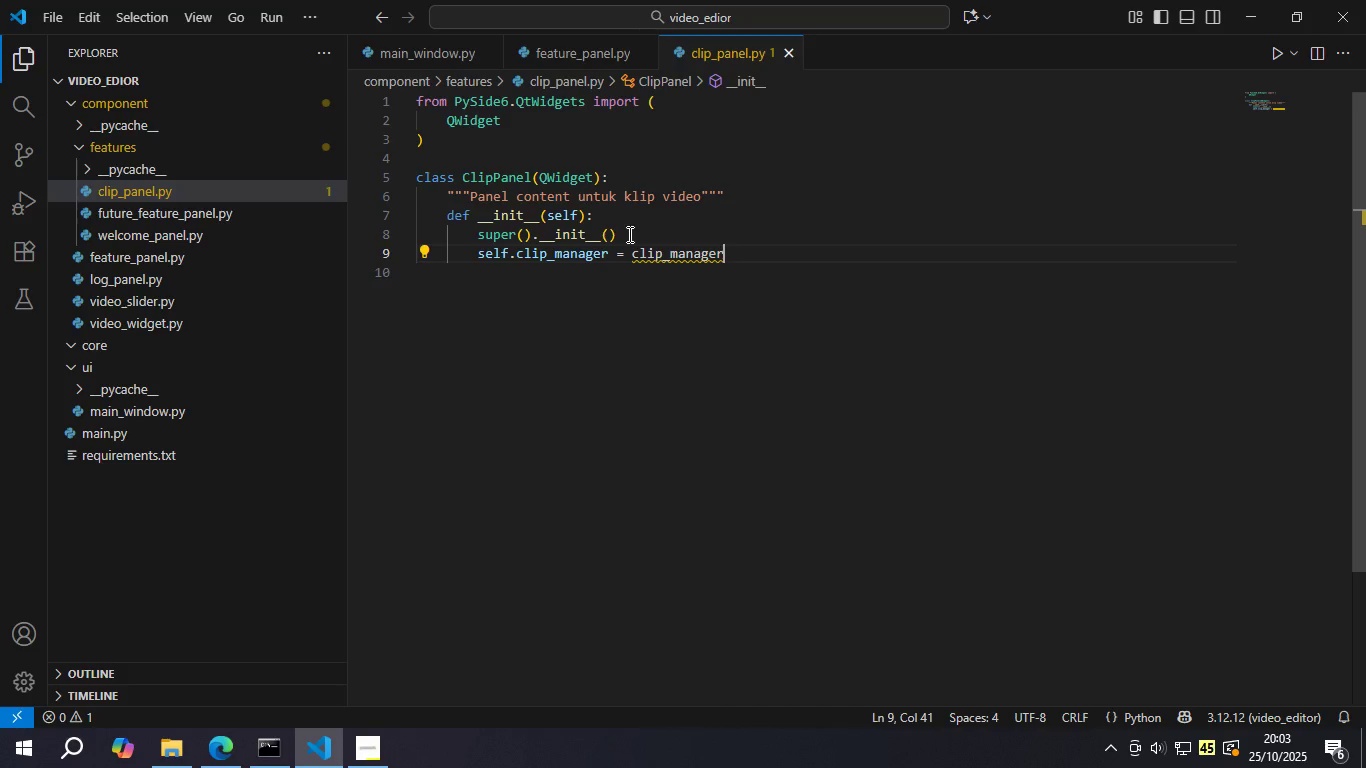 
key(ArrowUp)
 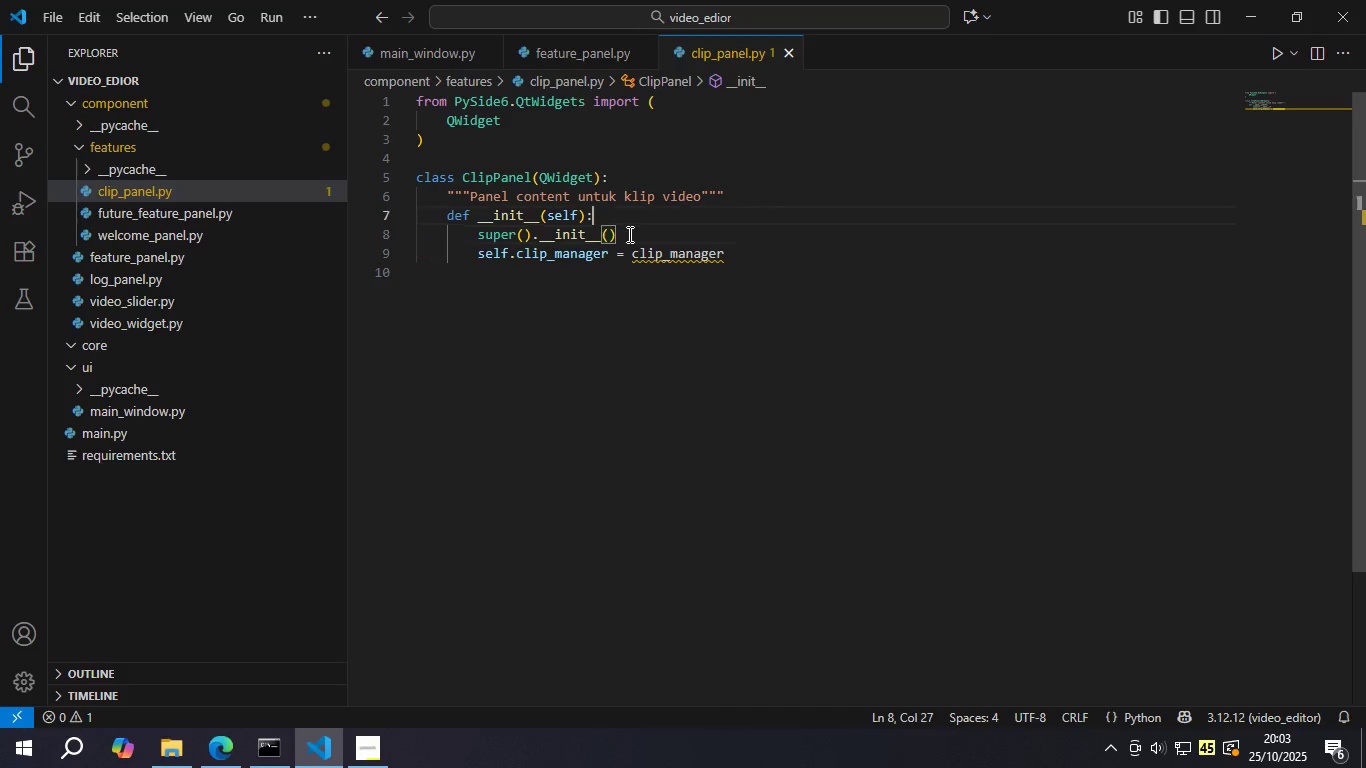 
key(ArrowUp)
 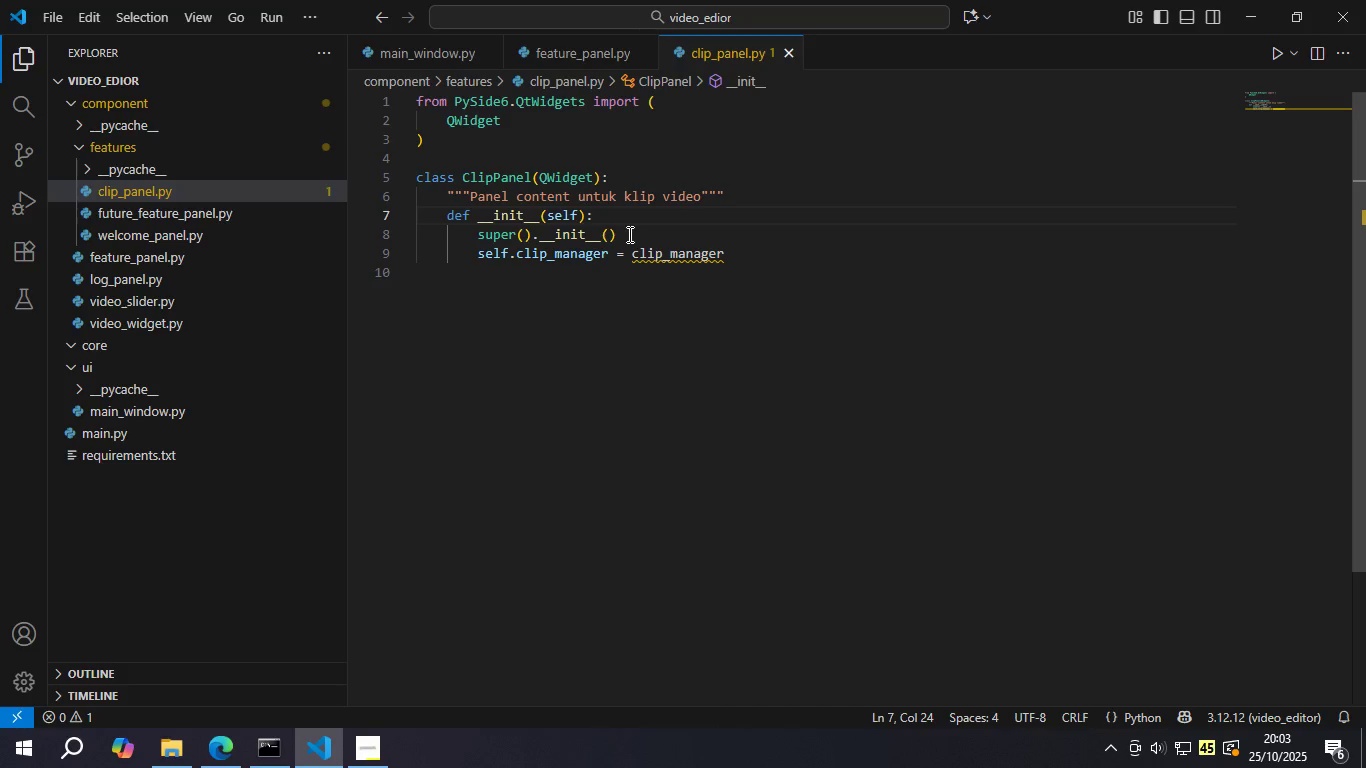 
key(ArrowLeft)
 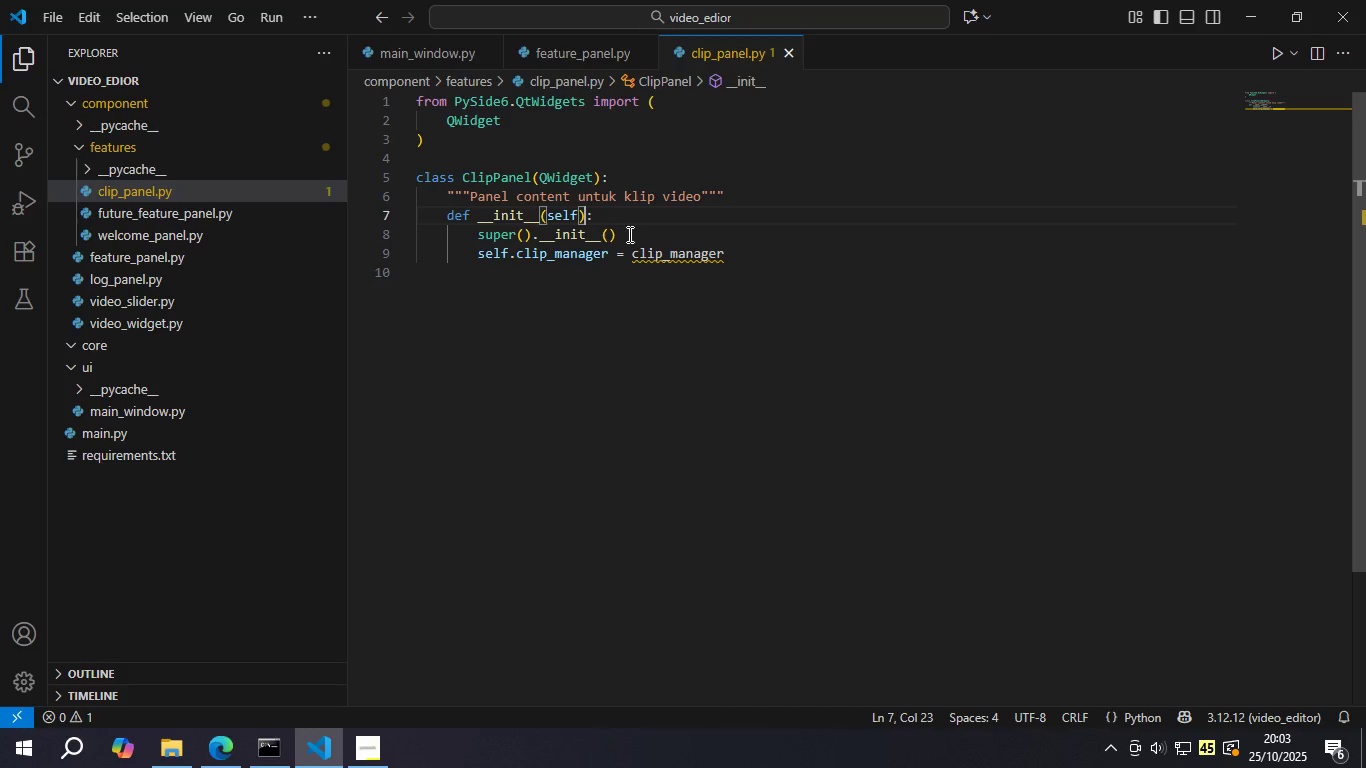 
key(ArrowDown)
 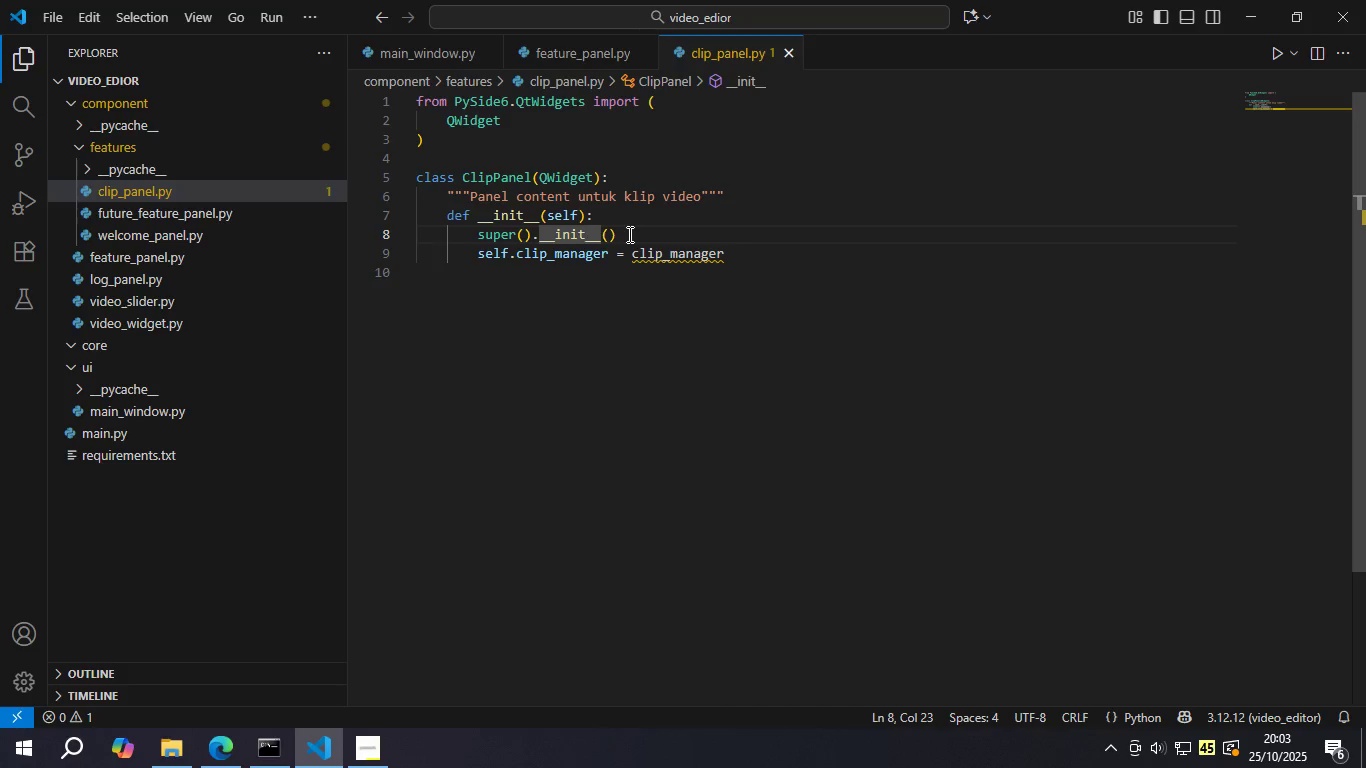 
key(ArrowUp)
 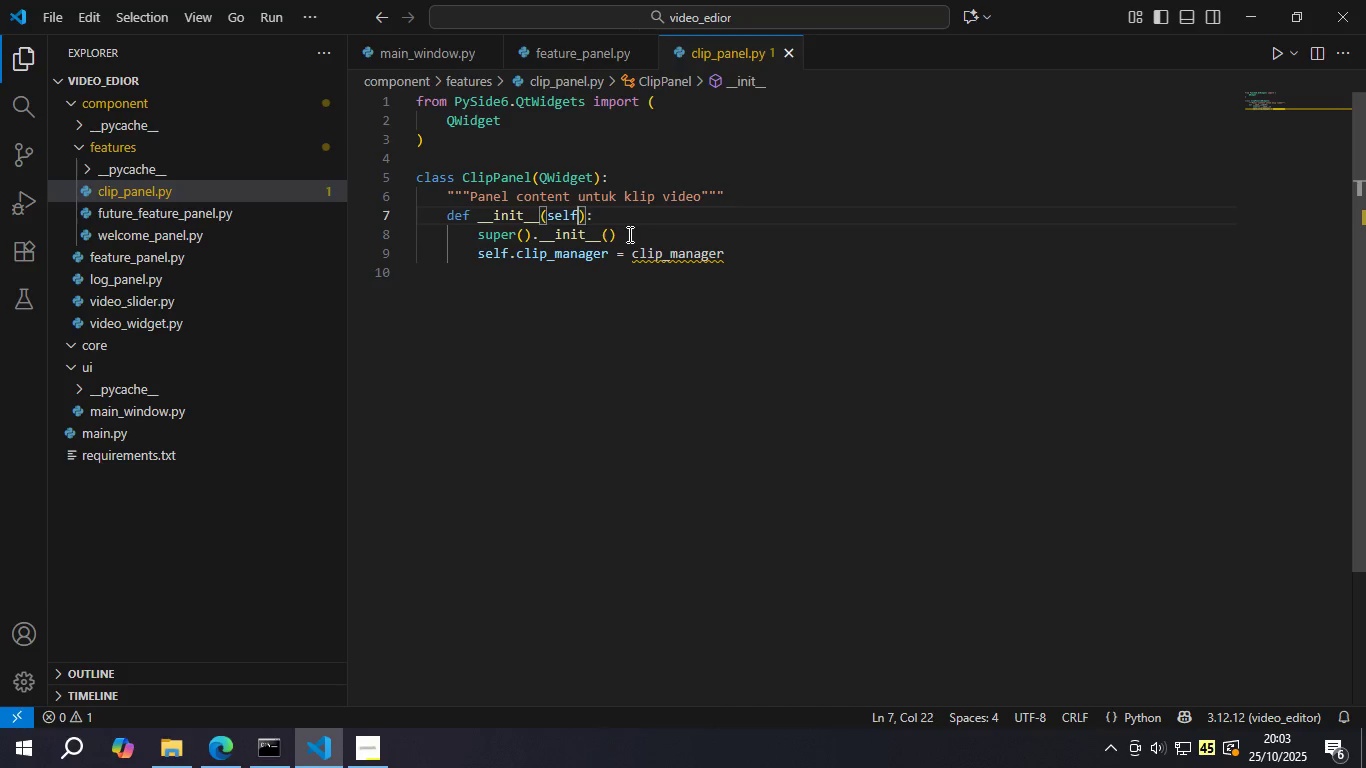 
key(ArrowLeft)
 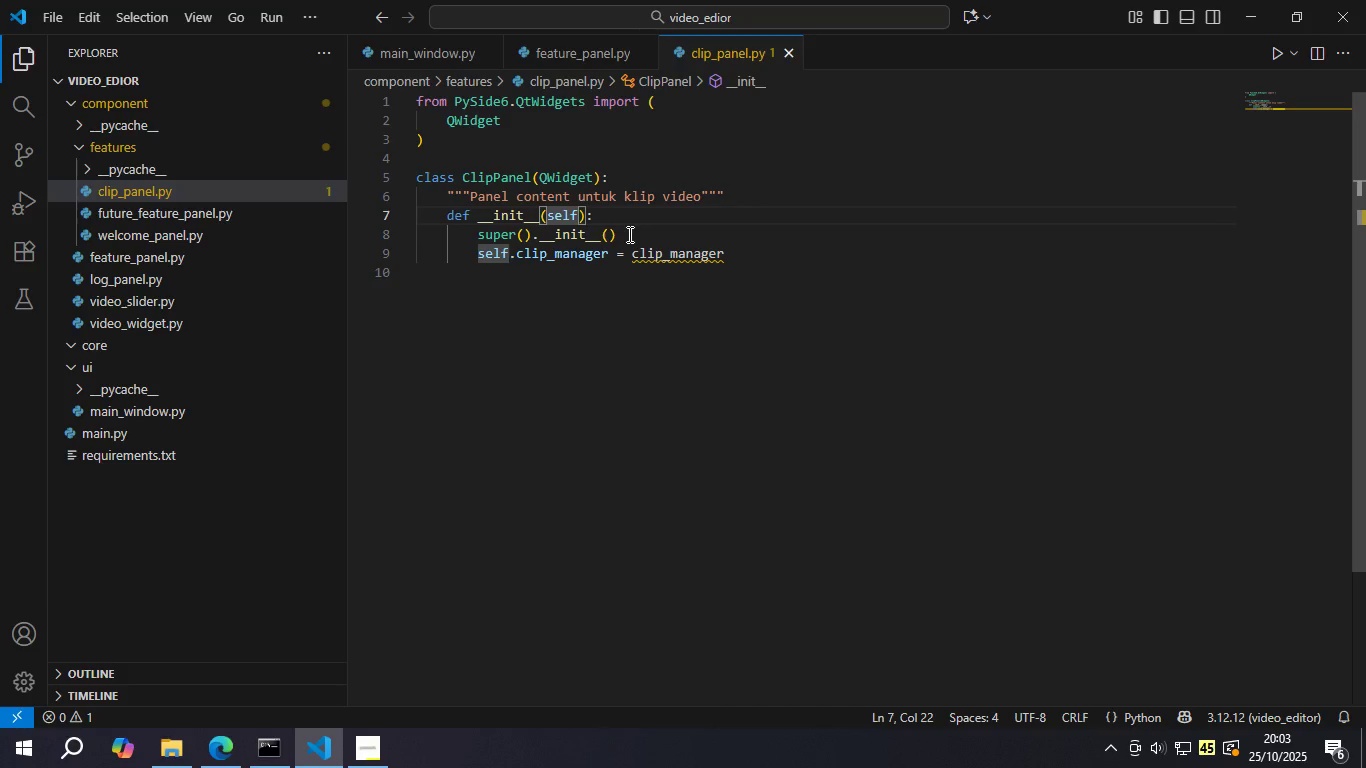 
type(, clip_manager)
 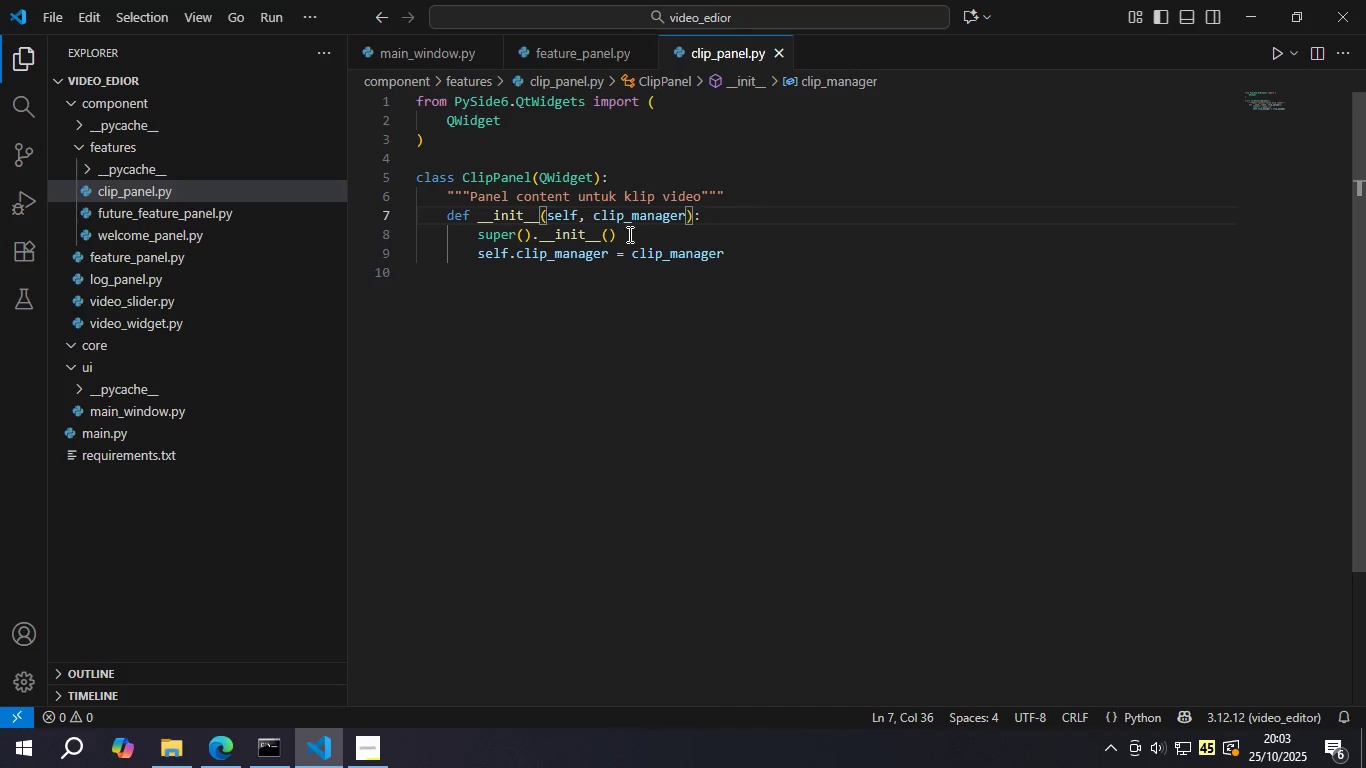 
key(Control+S)
 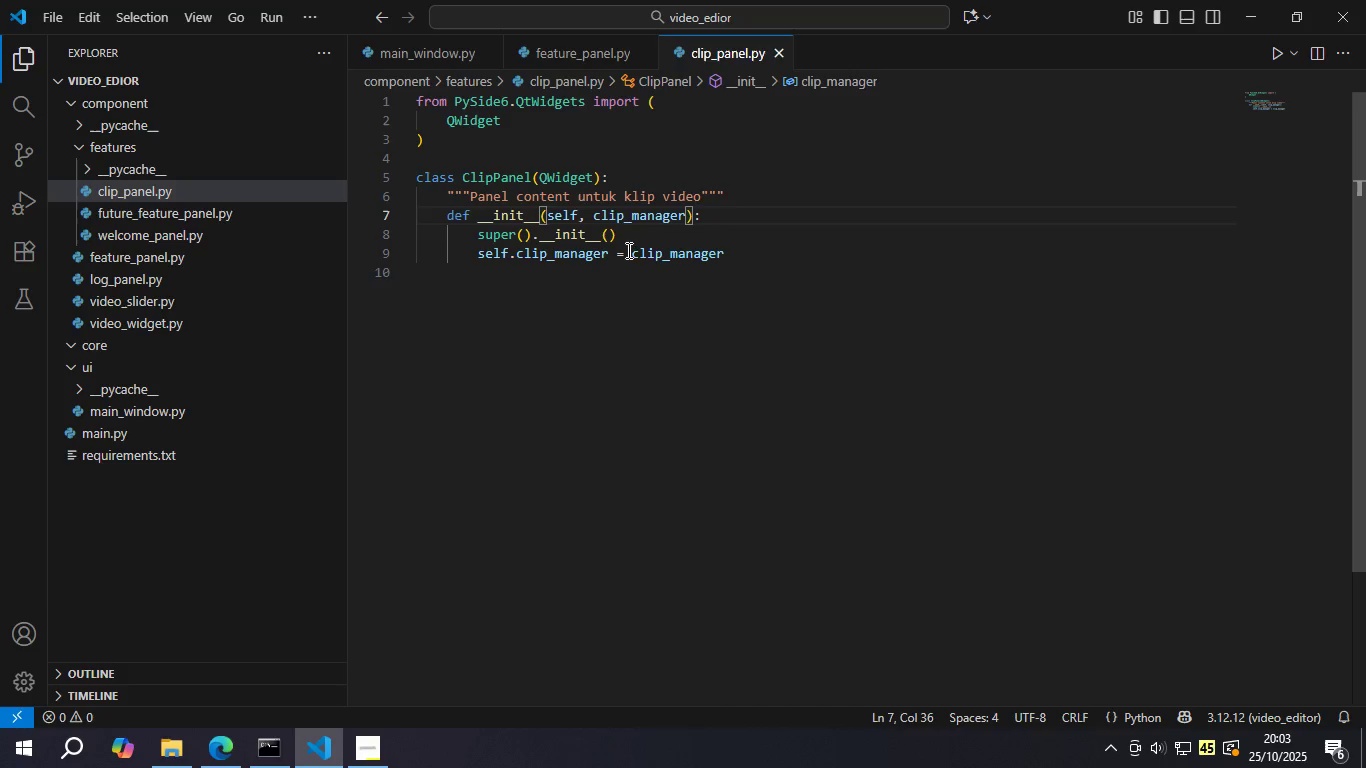 
left_click([634, 305])
 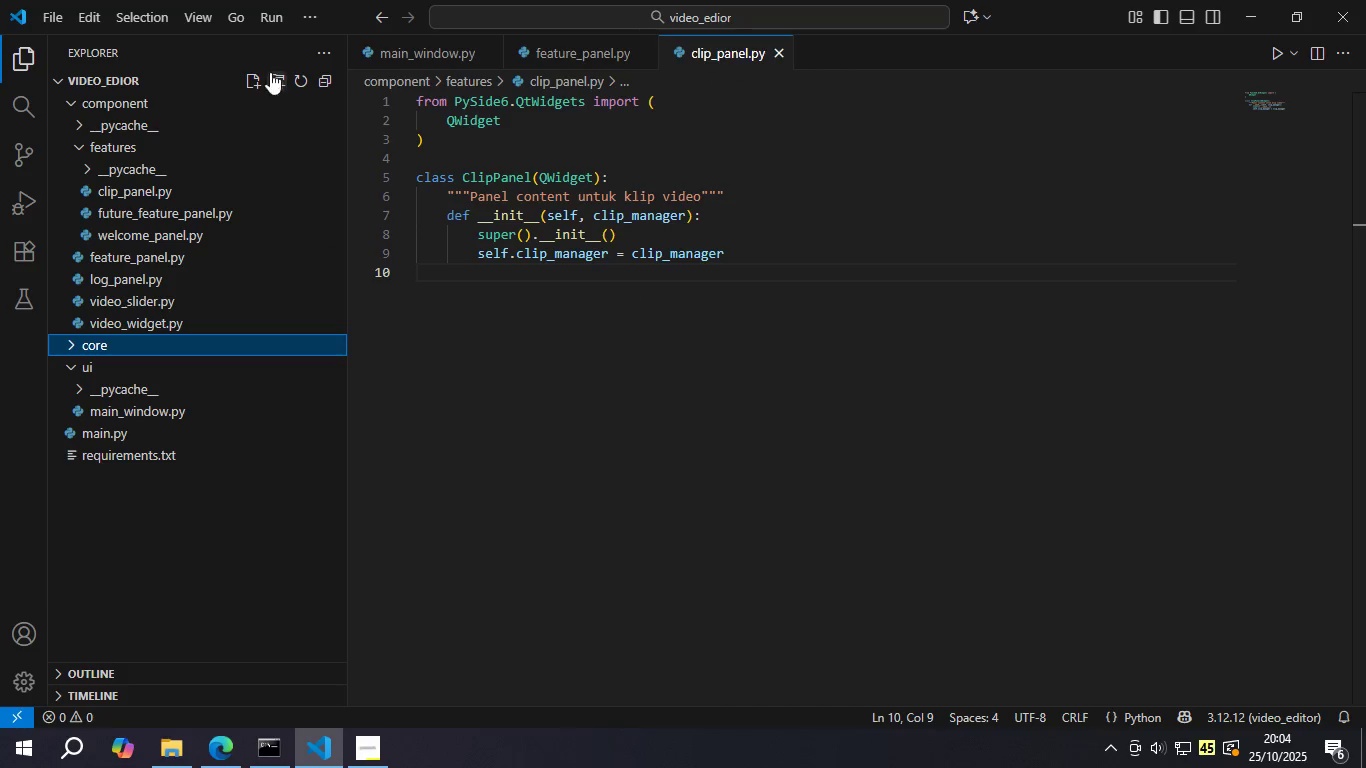 
left_click([257, 77])
 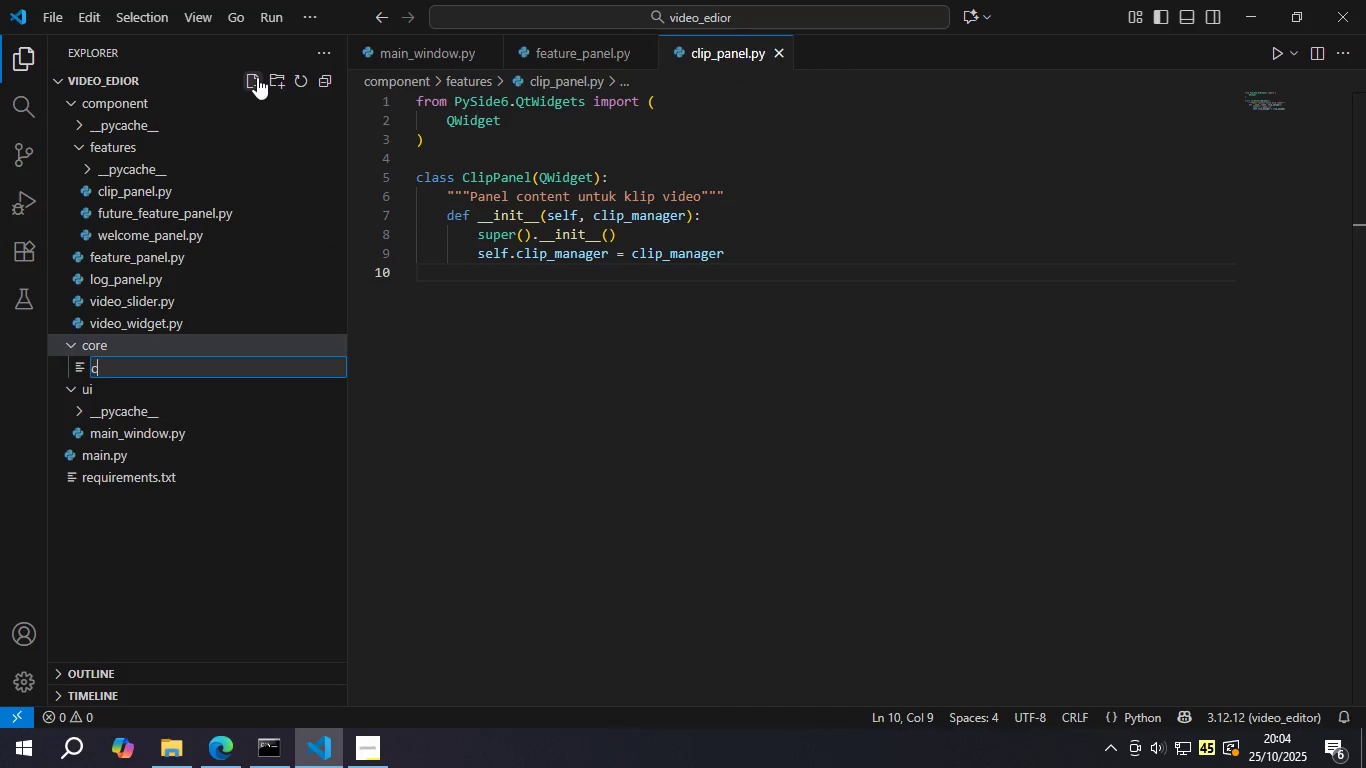 
type(clip_maneger)
key(Backspace)
key(Backspace)
key(Backspace)
key(Backspace)
type(ager.py)
 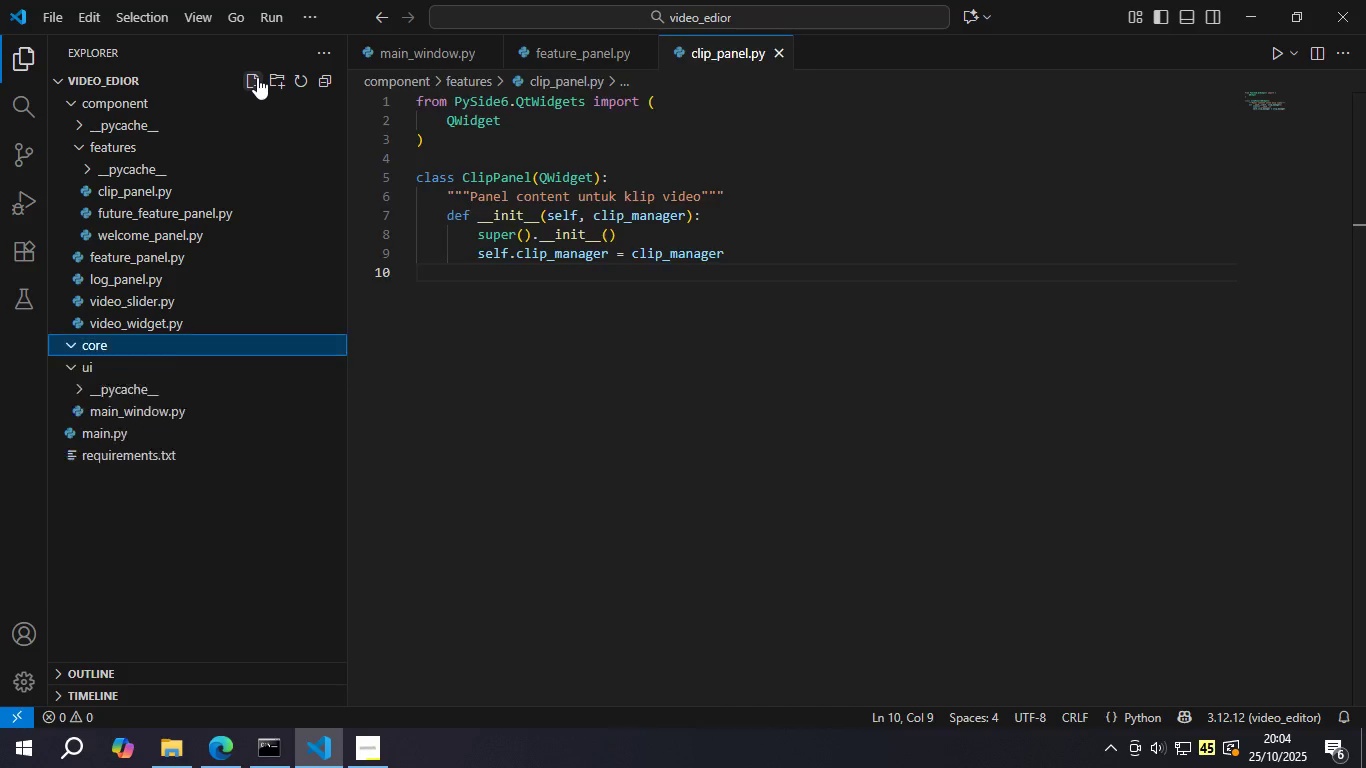 
key(Enter)
 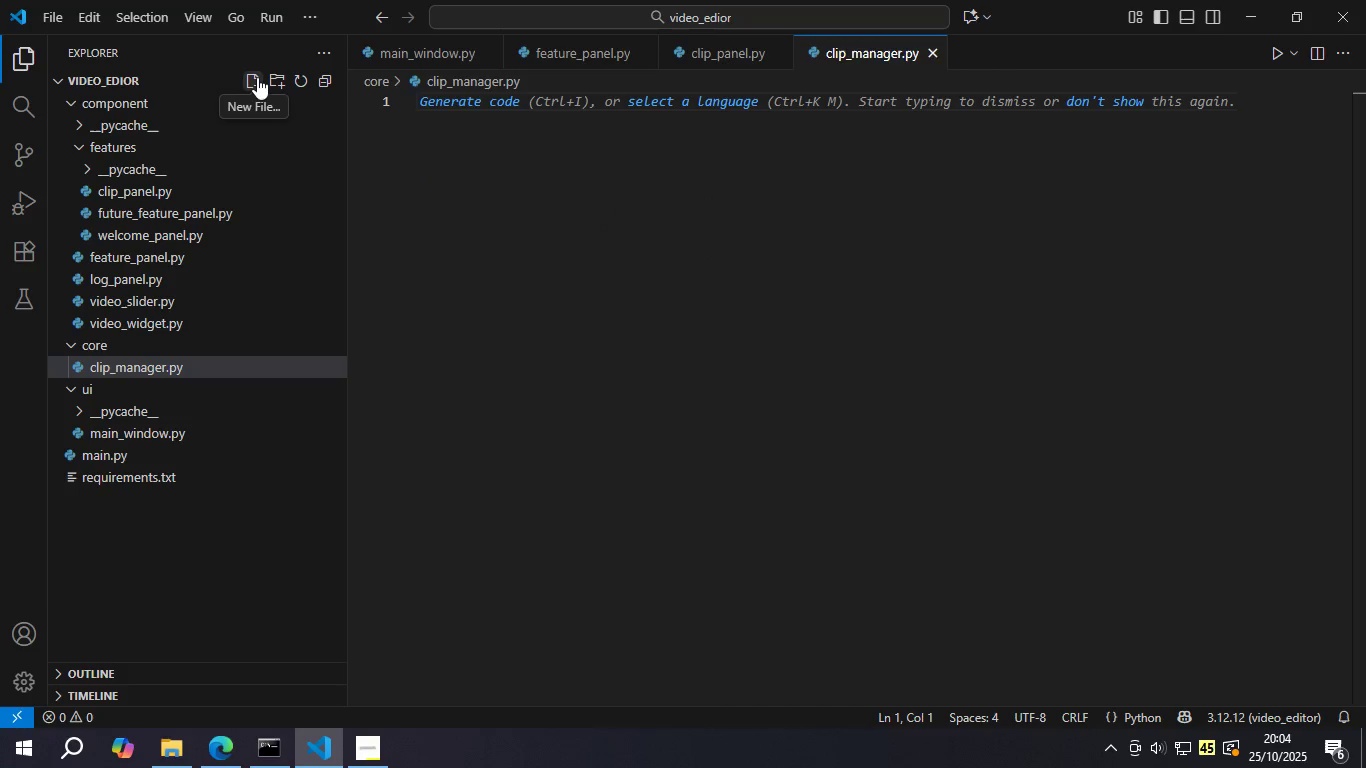 
wait(6.46)
 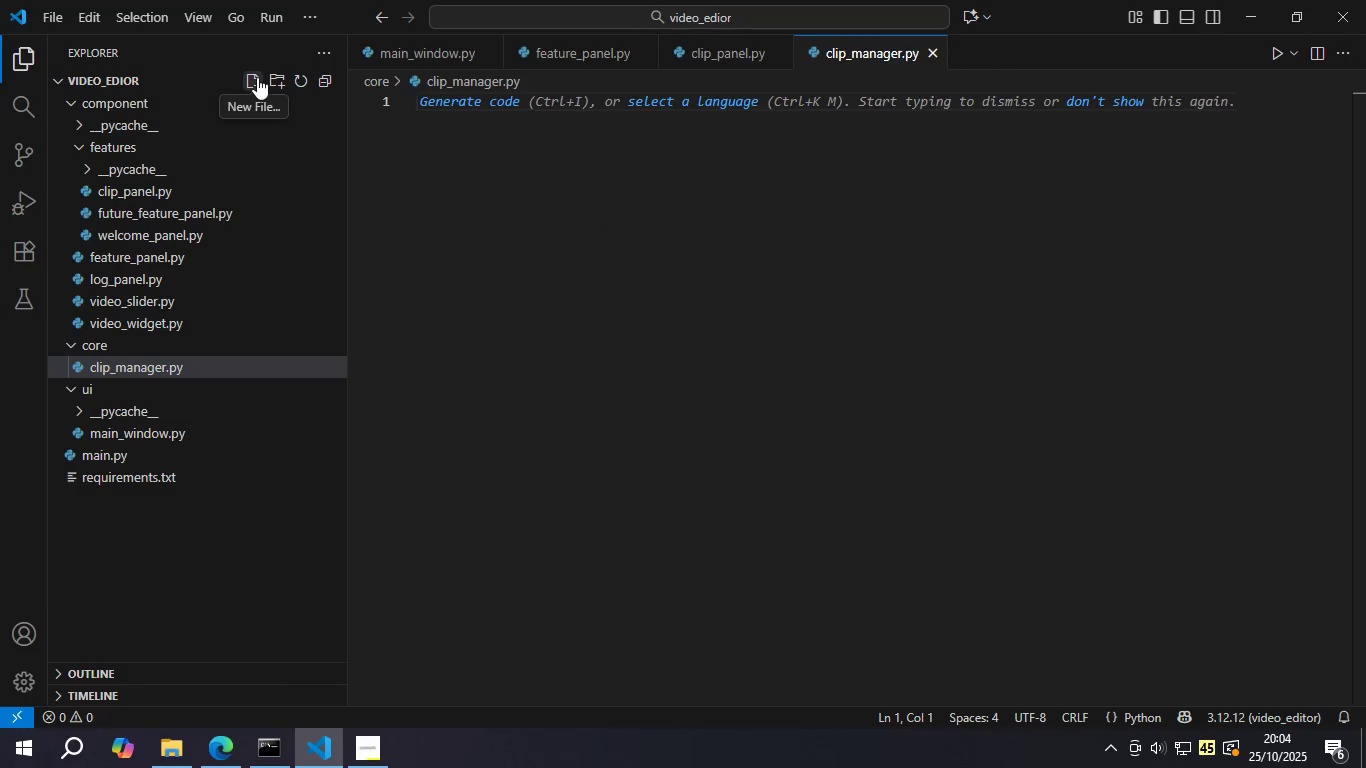 
type(from movi)
 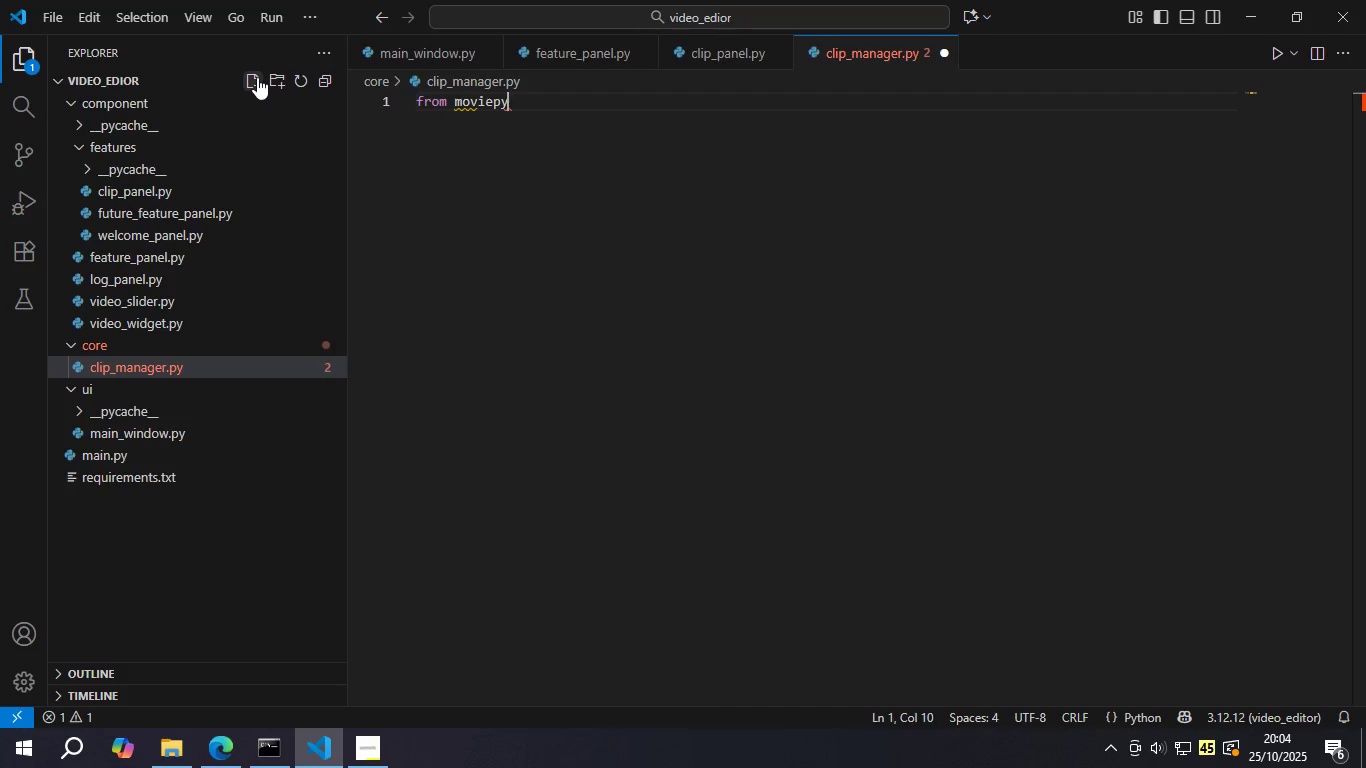 
key(Enter)
 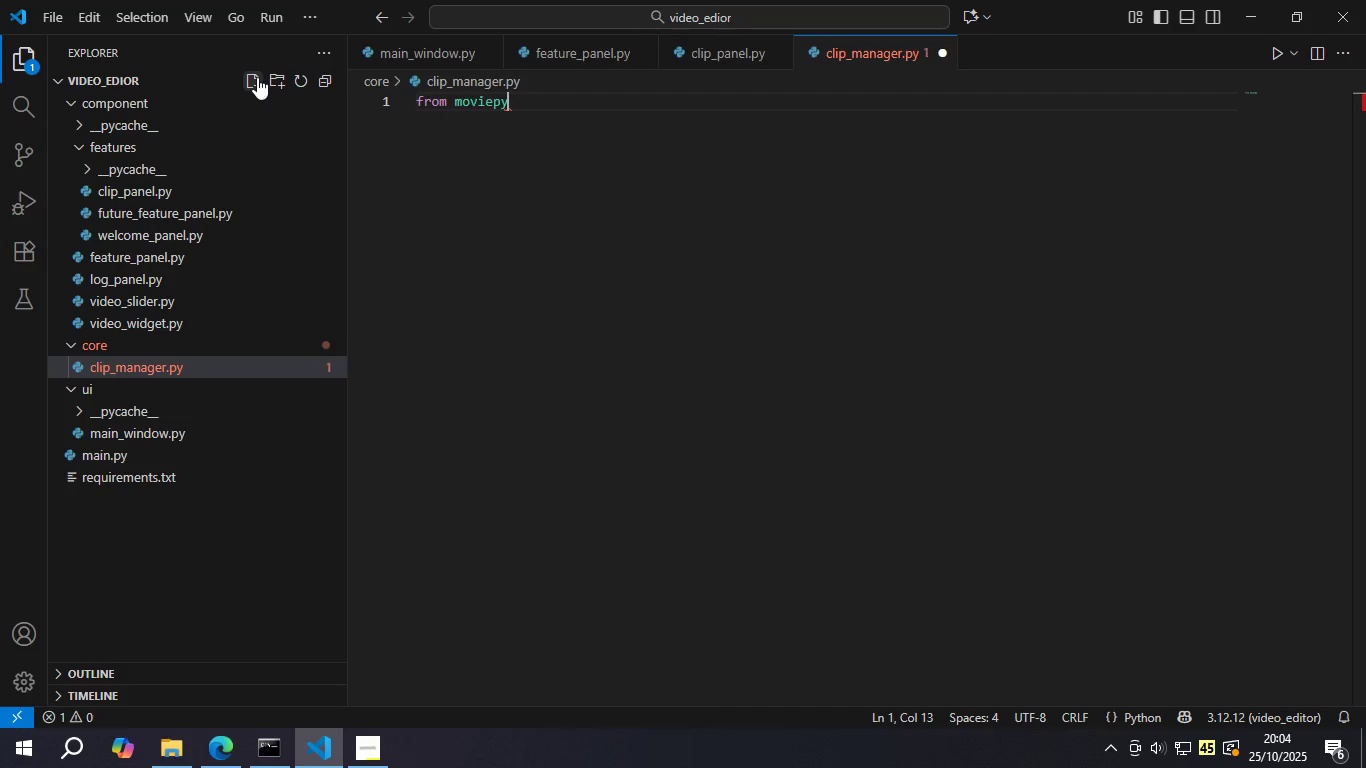 
type(.ed)
 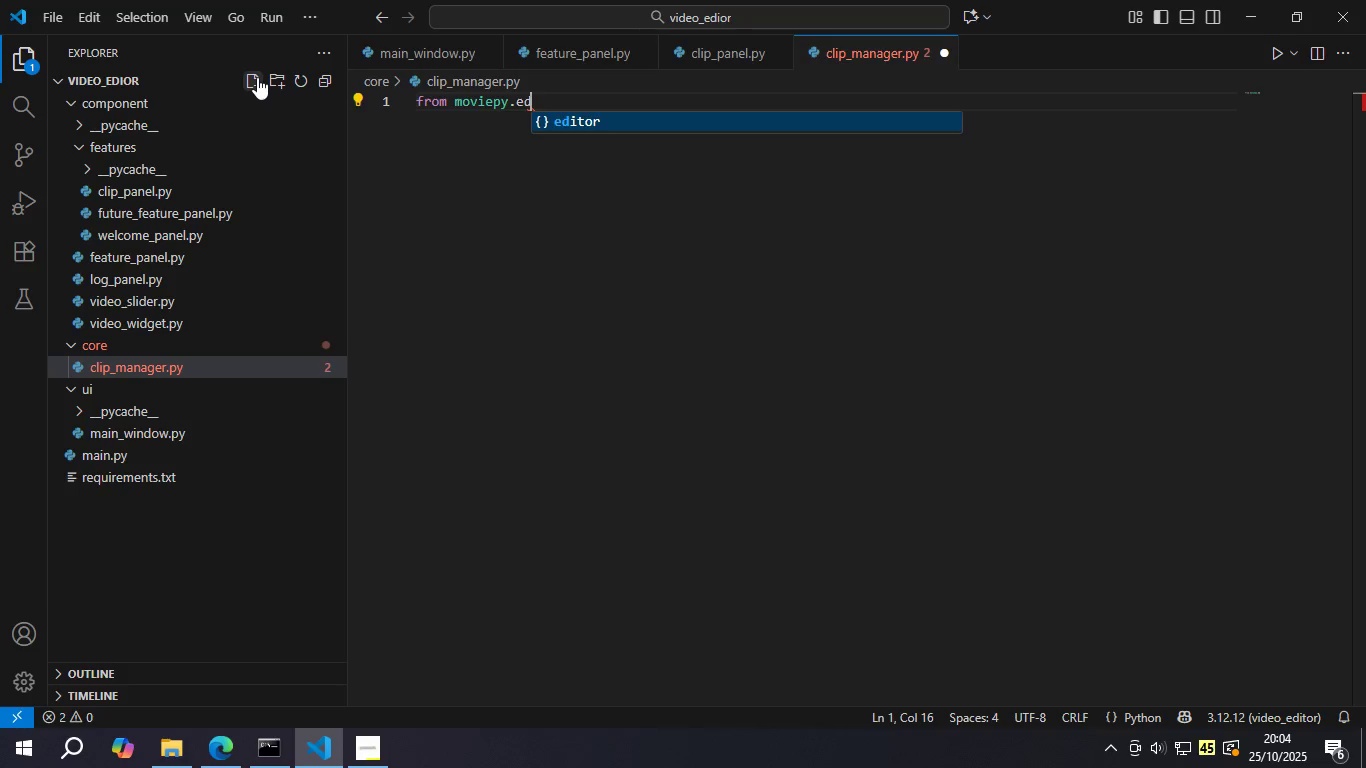 
key(Enter)
 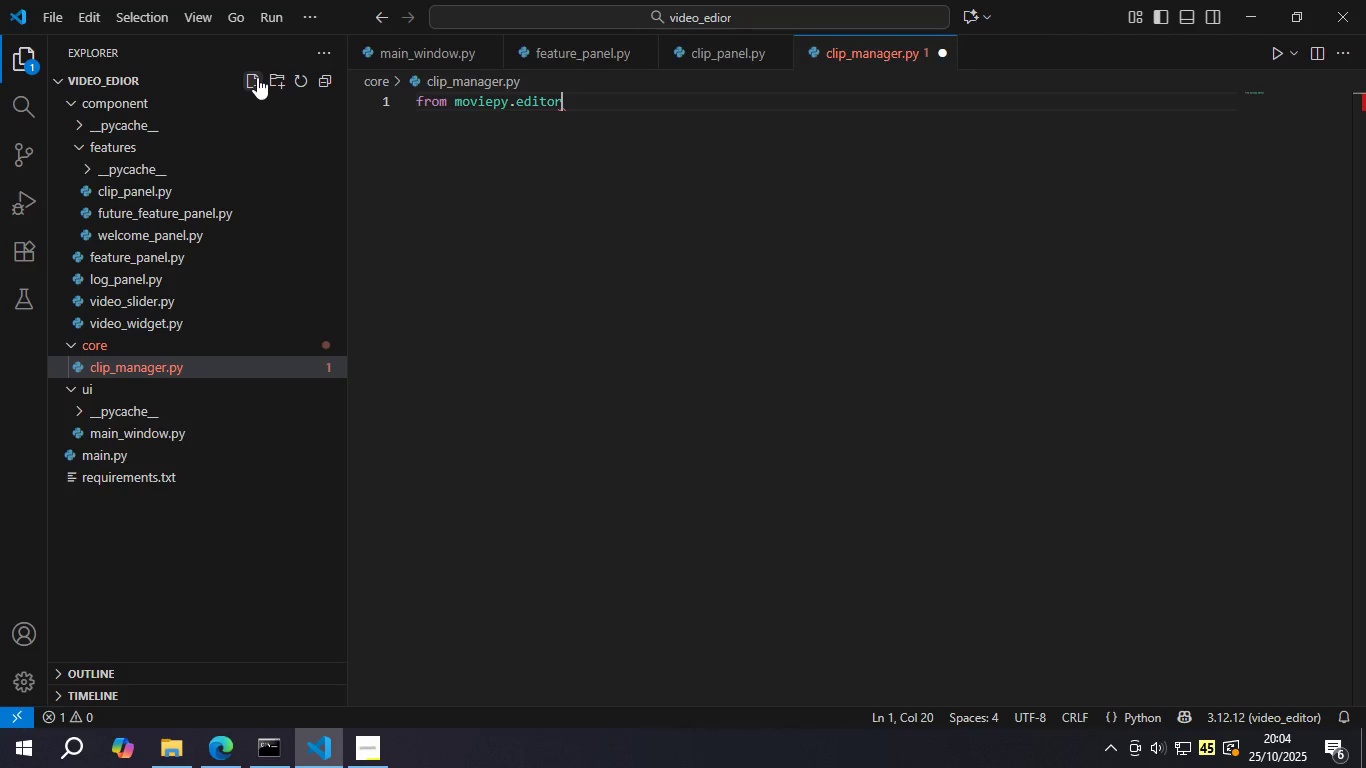 
type( im)
 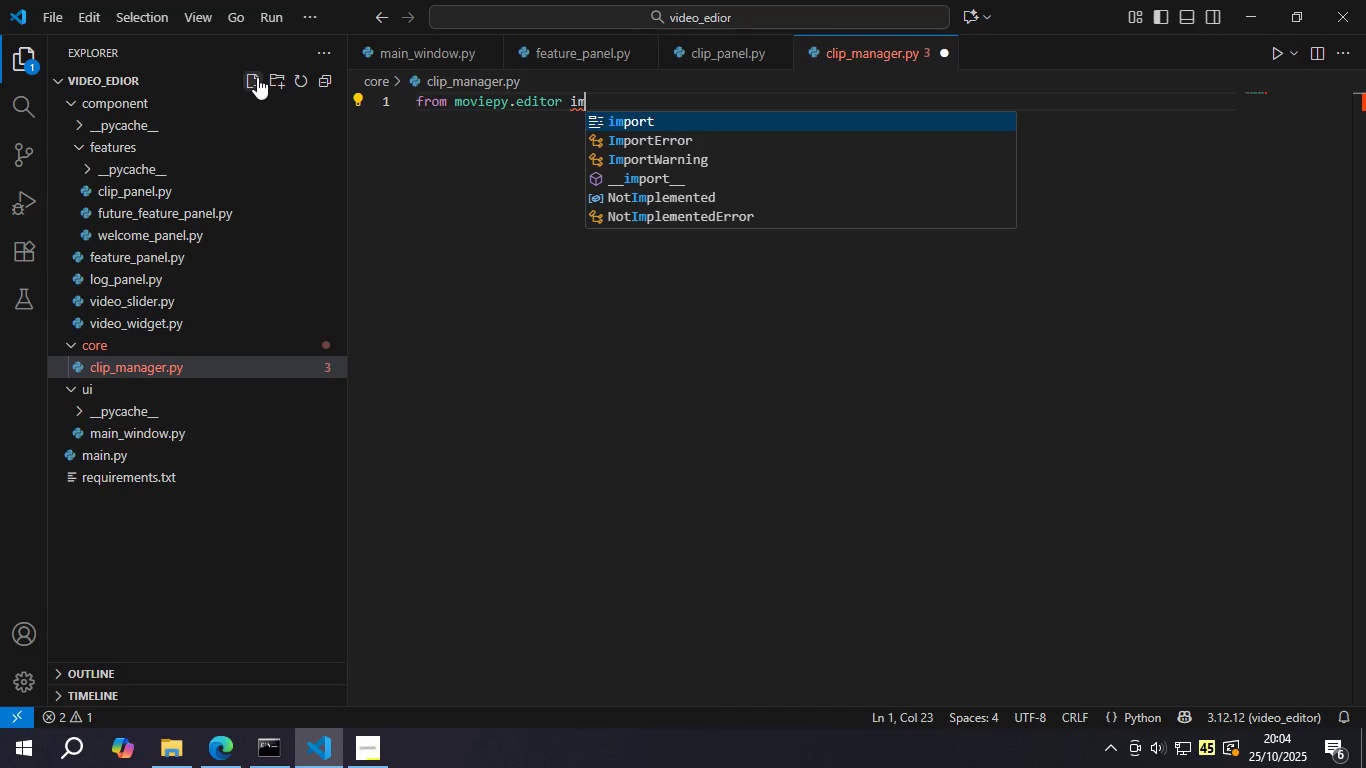 
hold_key(key=Backspace, duration=1.06)
 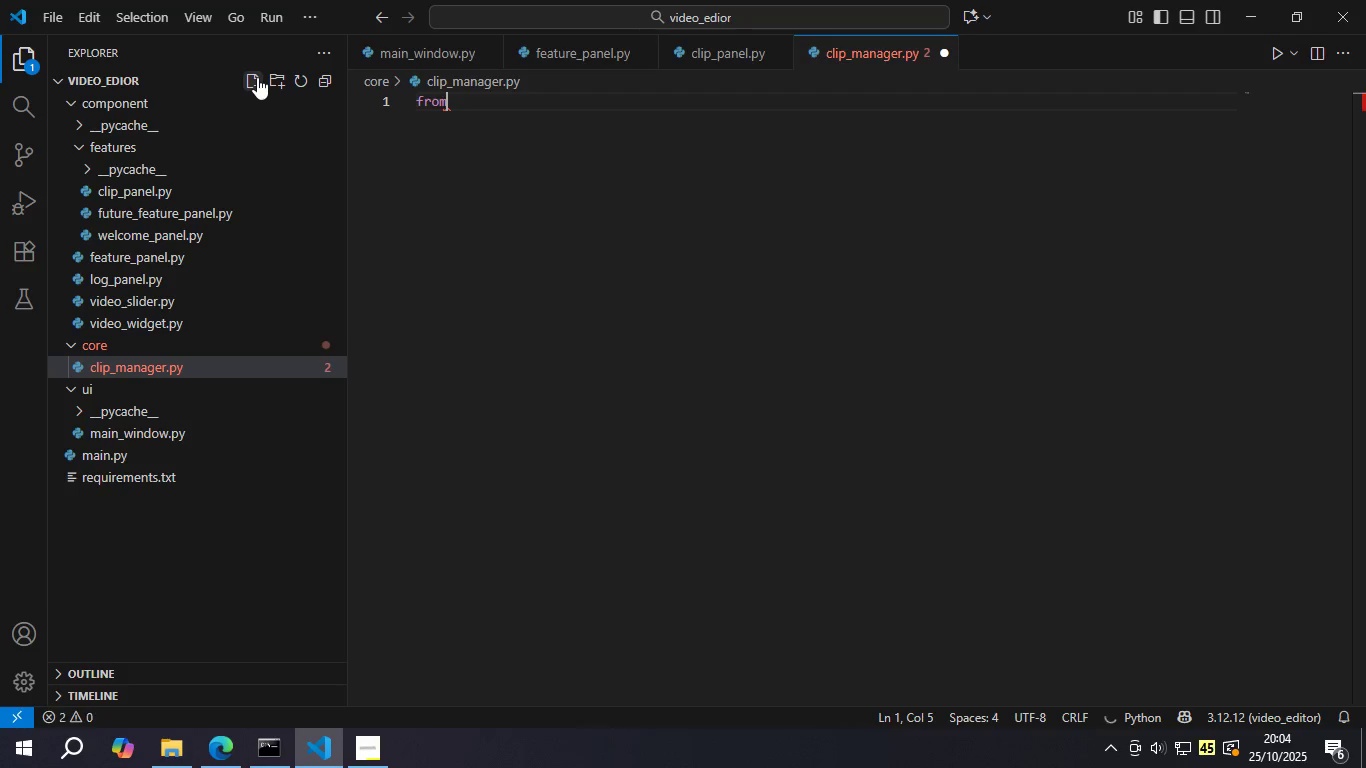 
key(Backspace)
key(Backspace)
key(Backspace)
key(Backspace)
key(Backspace)
type(imort os )
key(Backspace)
key(Backspace)
key(Backspace)
key(Backspace)
key(Backspace)
key(Backspace)
key(Backspace)
type(port os )
 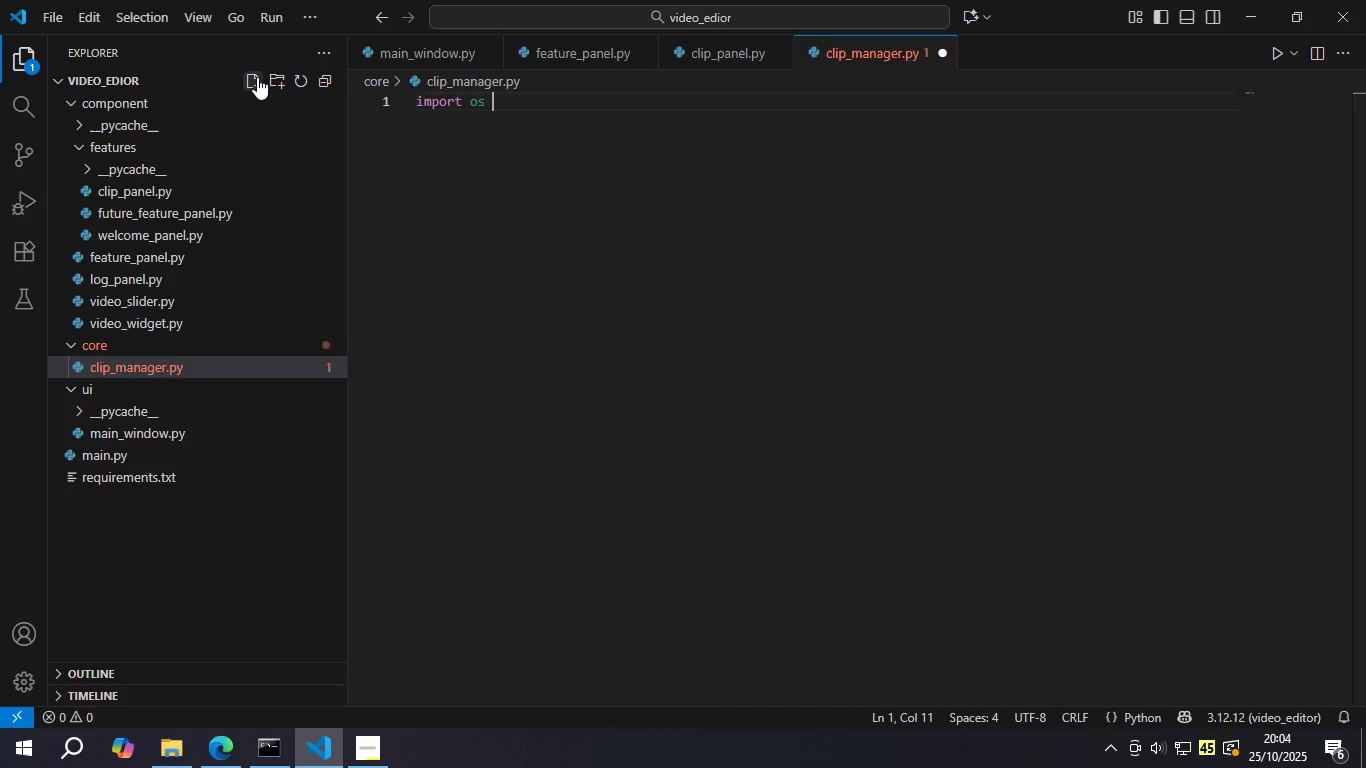 
key(Enter)
 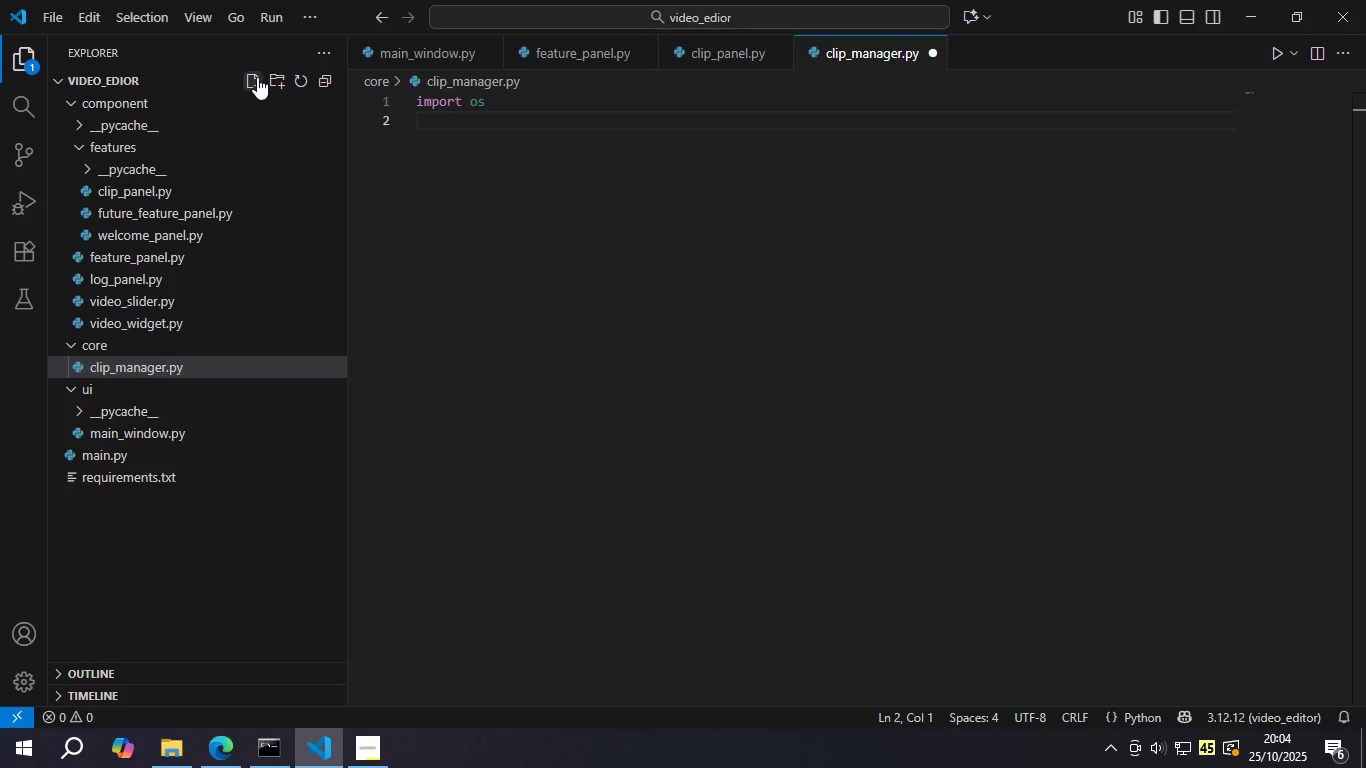 
type(from PySide)
 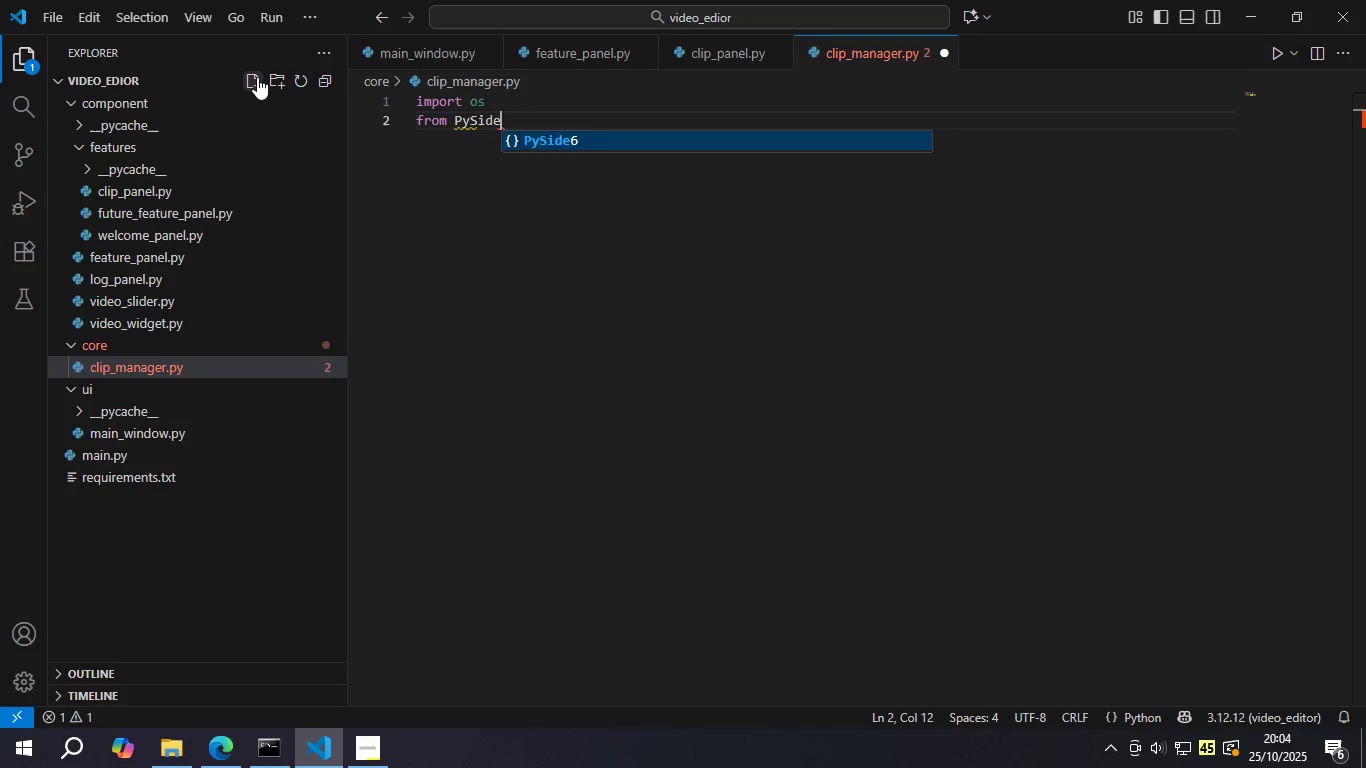 
key(Enter)
 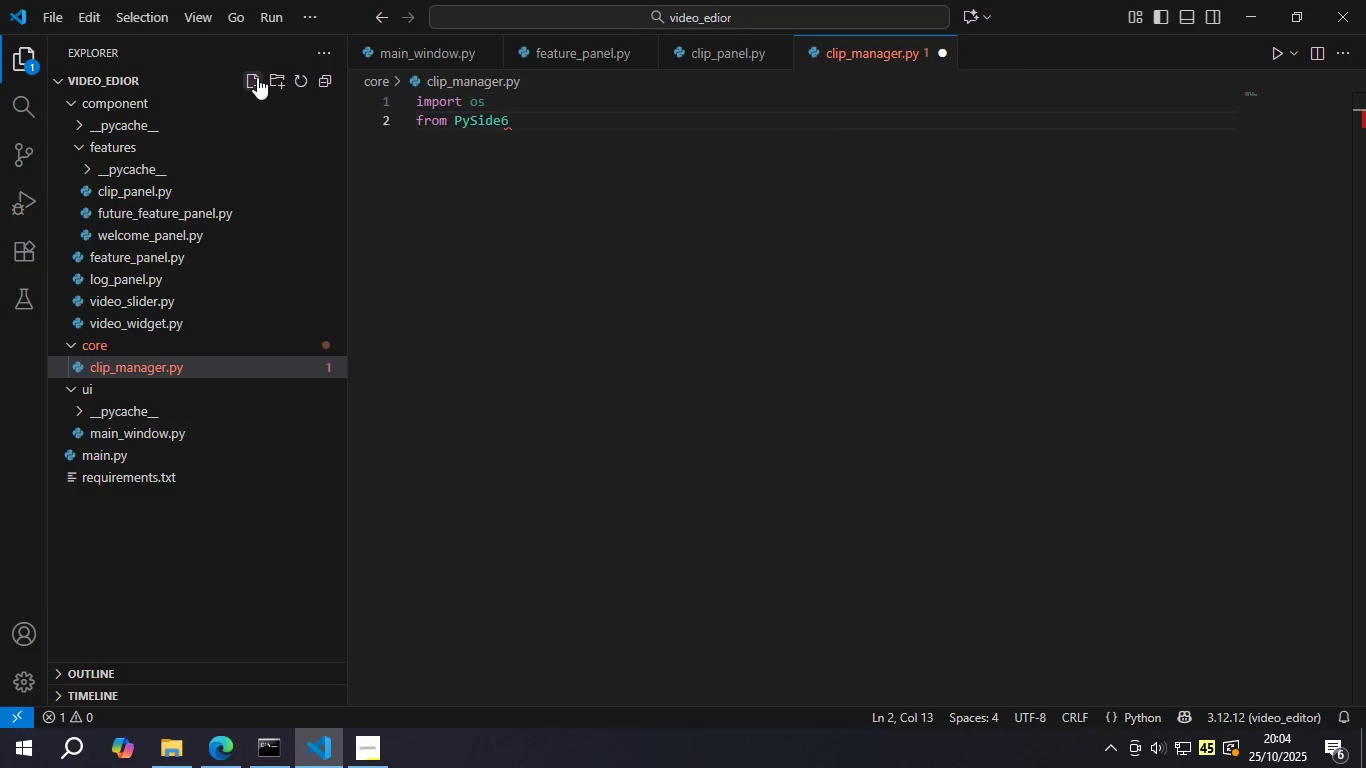 
type(.QtC)
 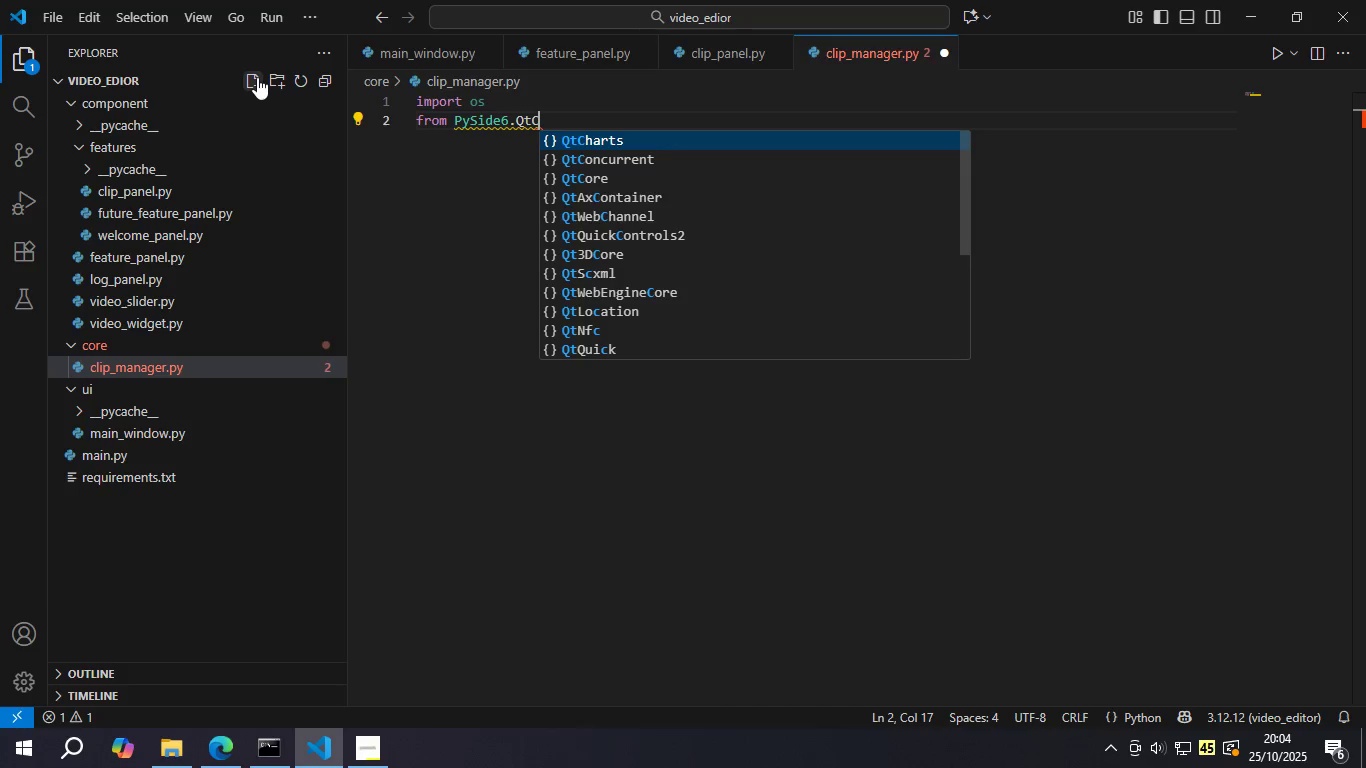 
key(Enter)
 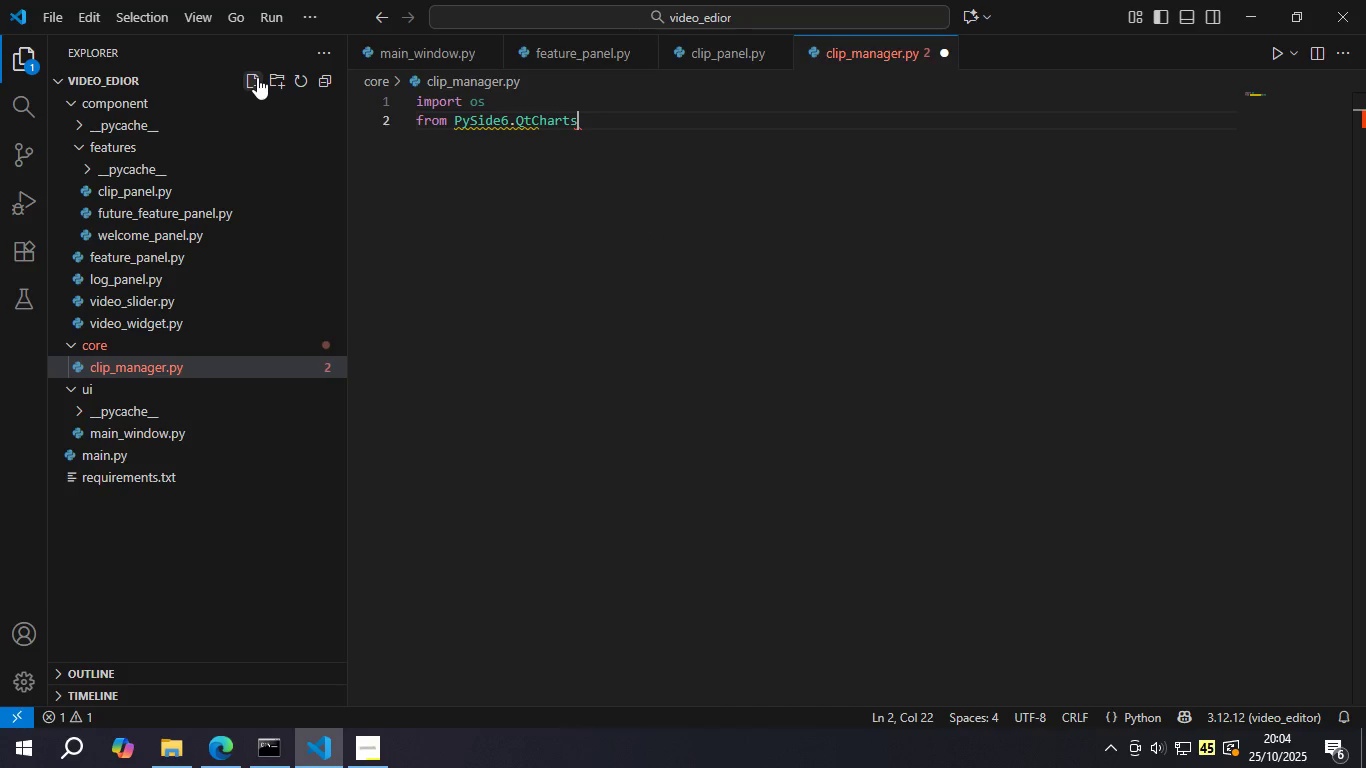 
key(Backspace)
key(Backspace)
key(Backspace)
key(Backspace)
key(Backspace)
key(Backspace)
type(Co)
 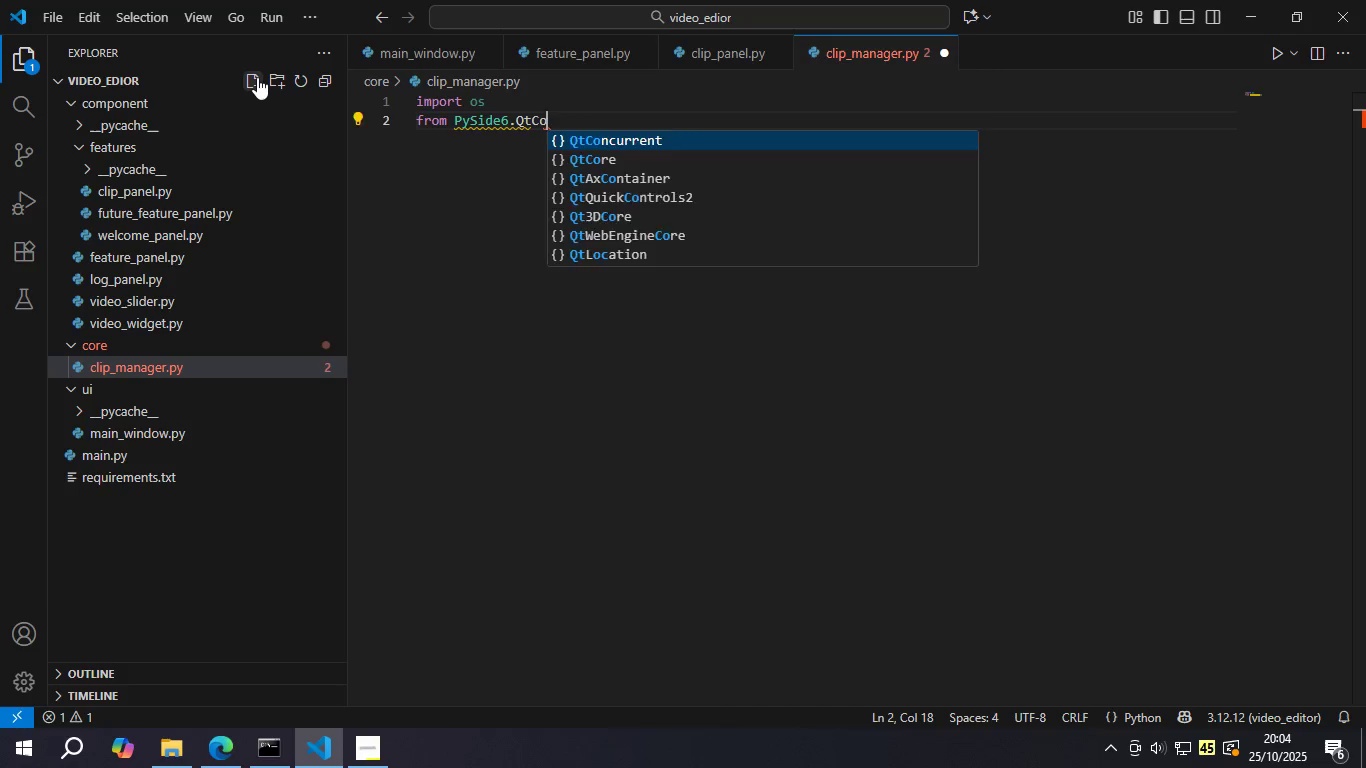 
key(Enter)
 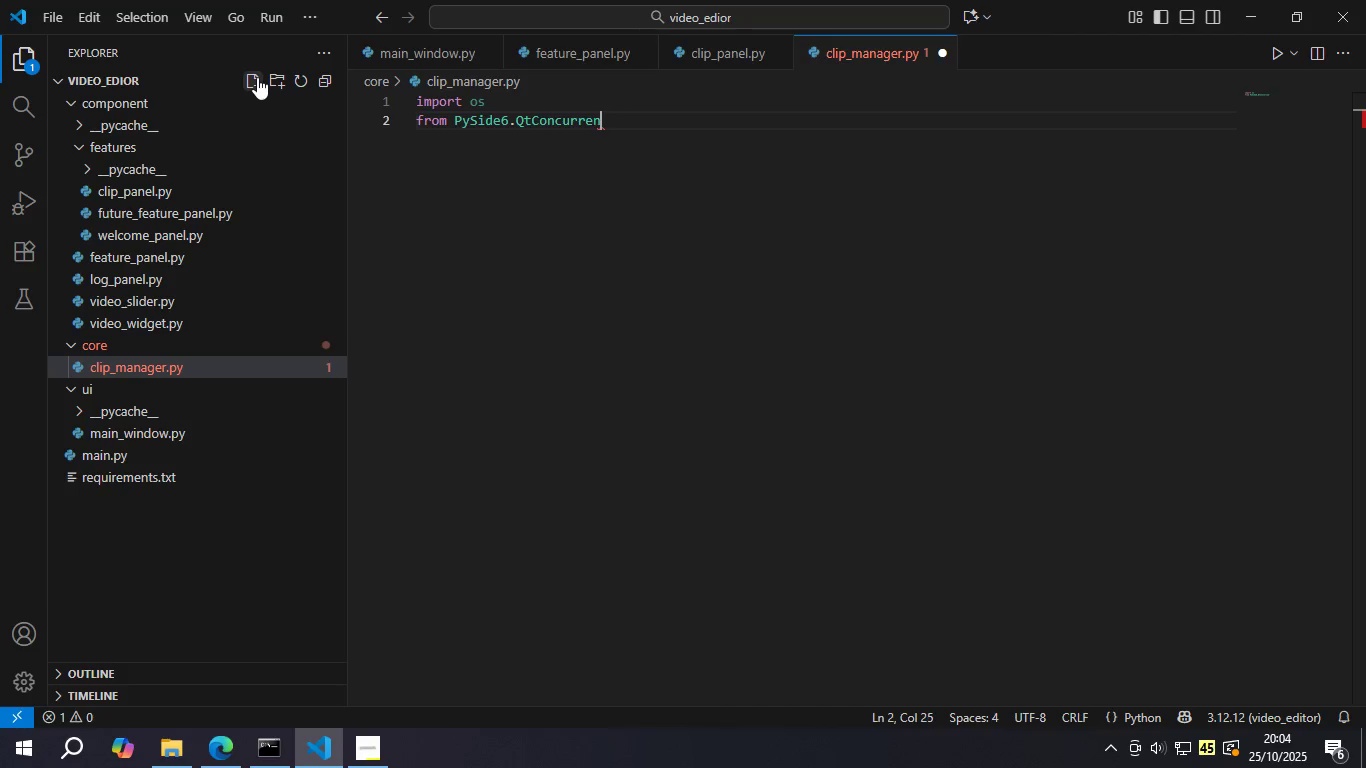 
key(Backspace)
key(Backspace)
key(Backspace)
key(Backspace)
key(Backspace)
key(Backspace)
key(Backspace)
key(Backspace)
type(re import QThre)
 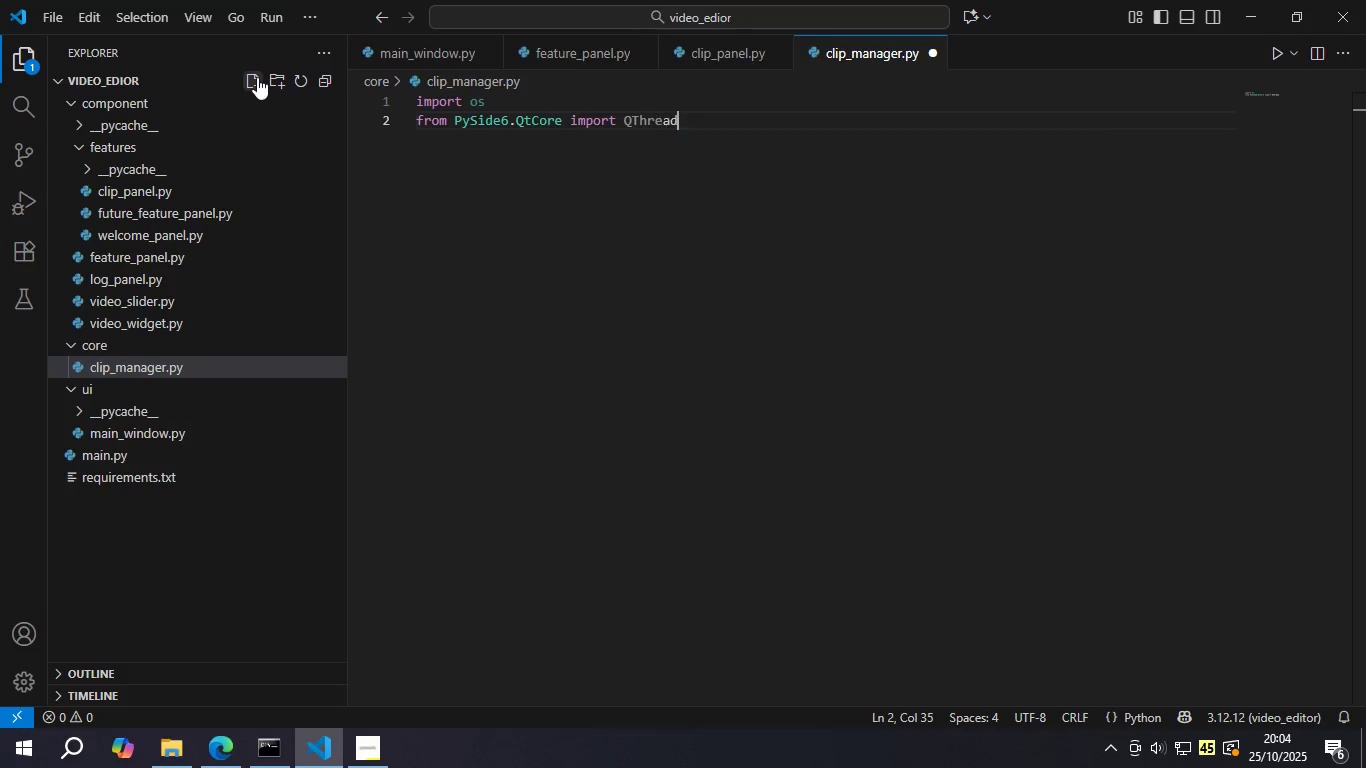 
 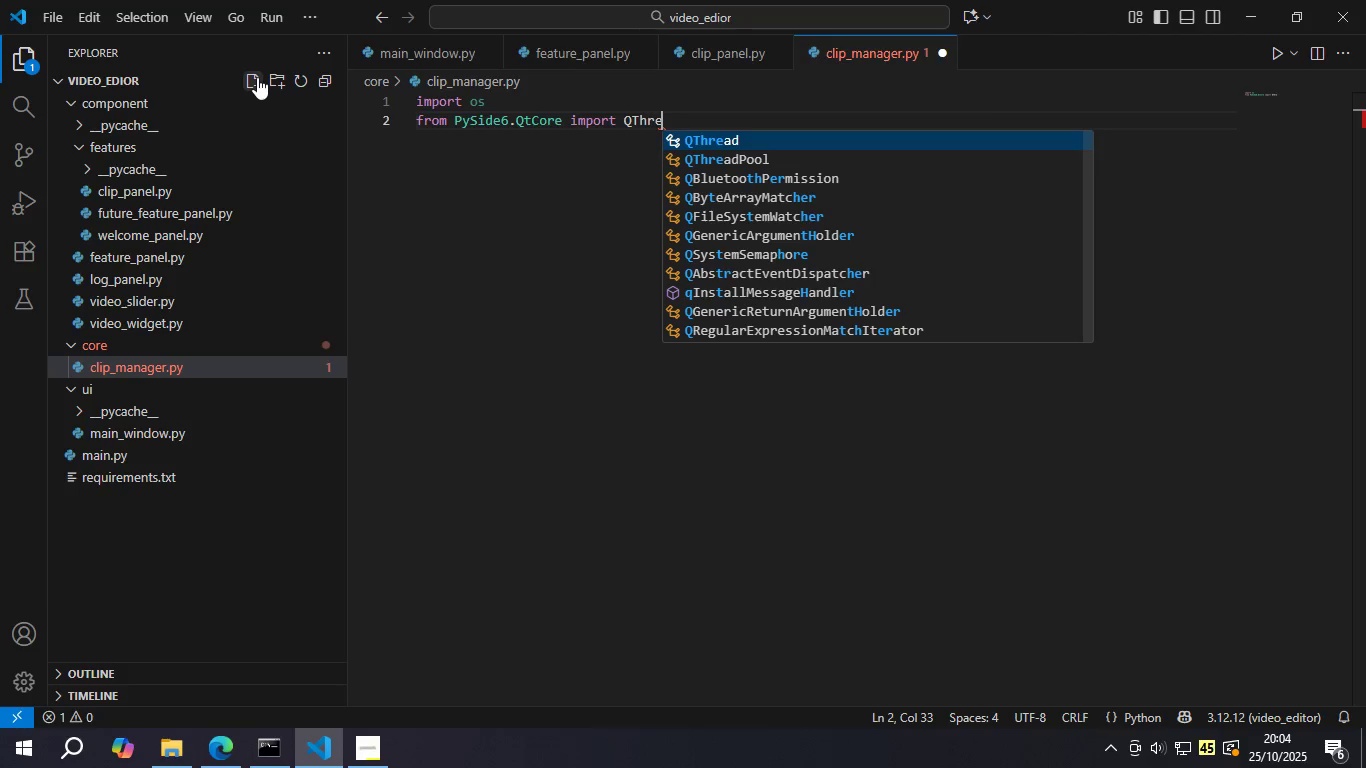 
key(Enter)
 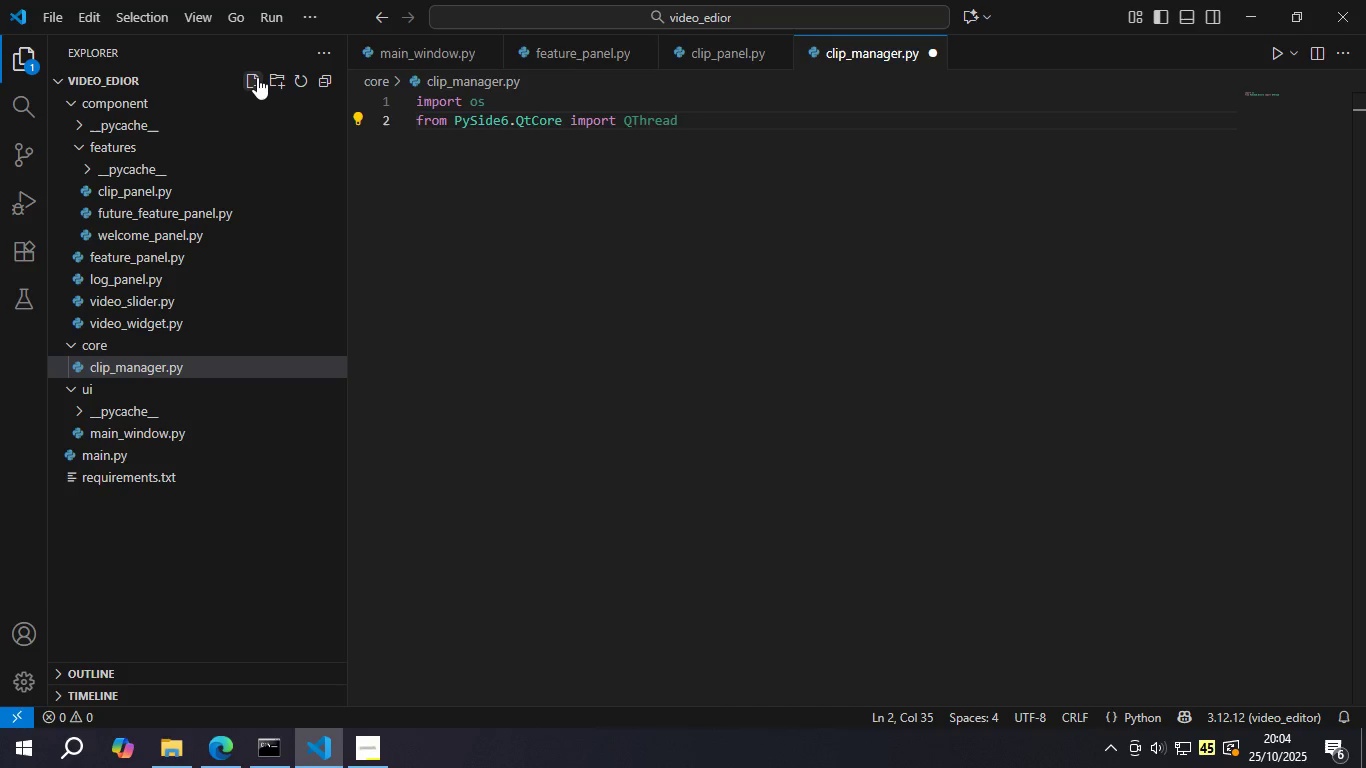 
key(Enter)
 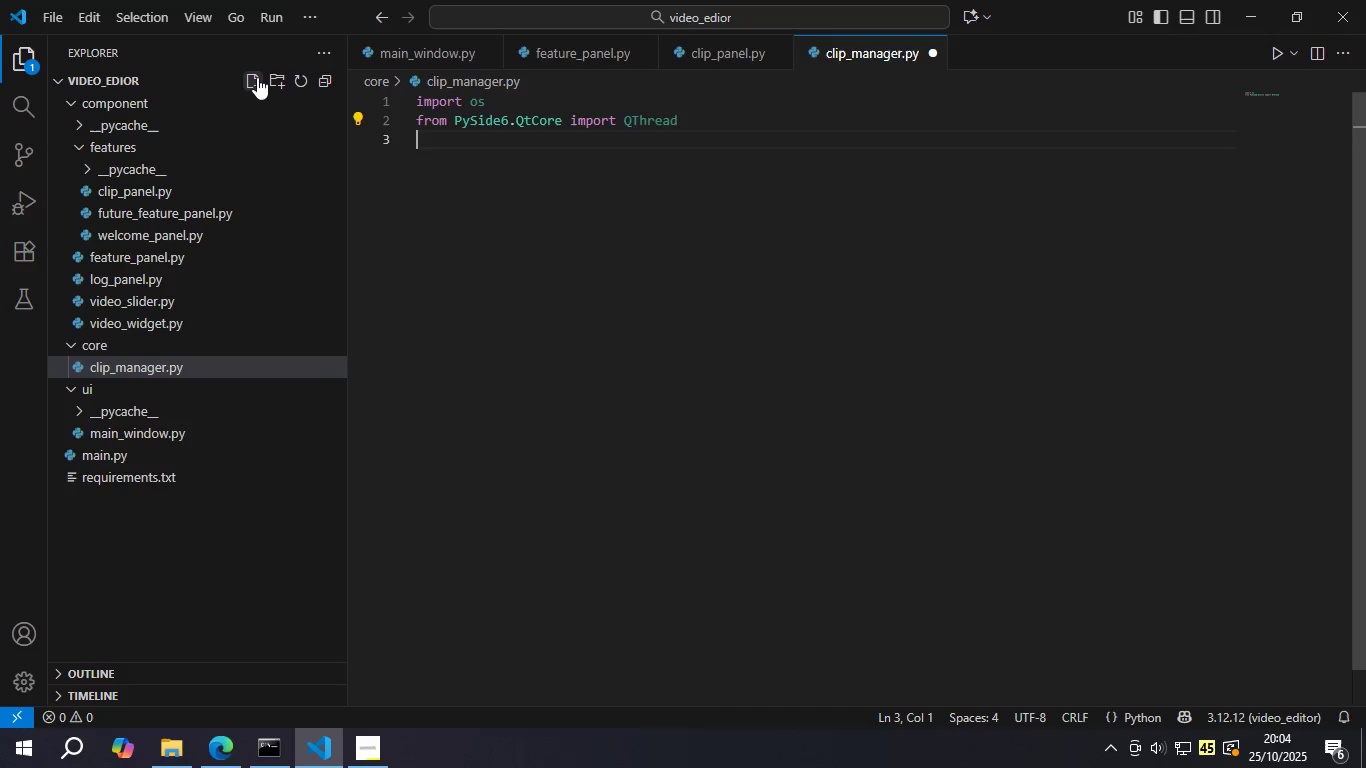 
key(Enter)
 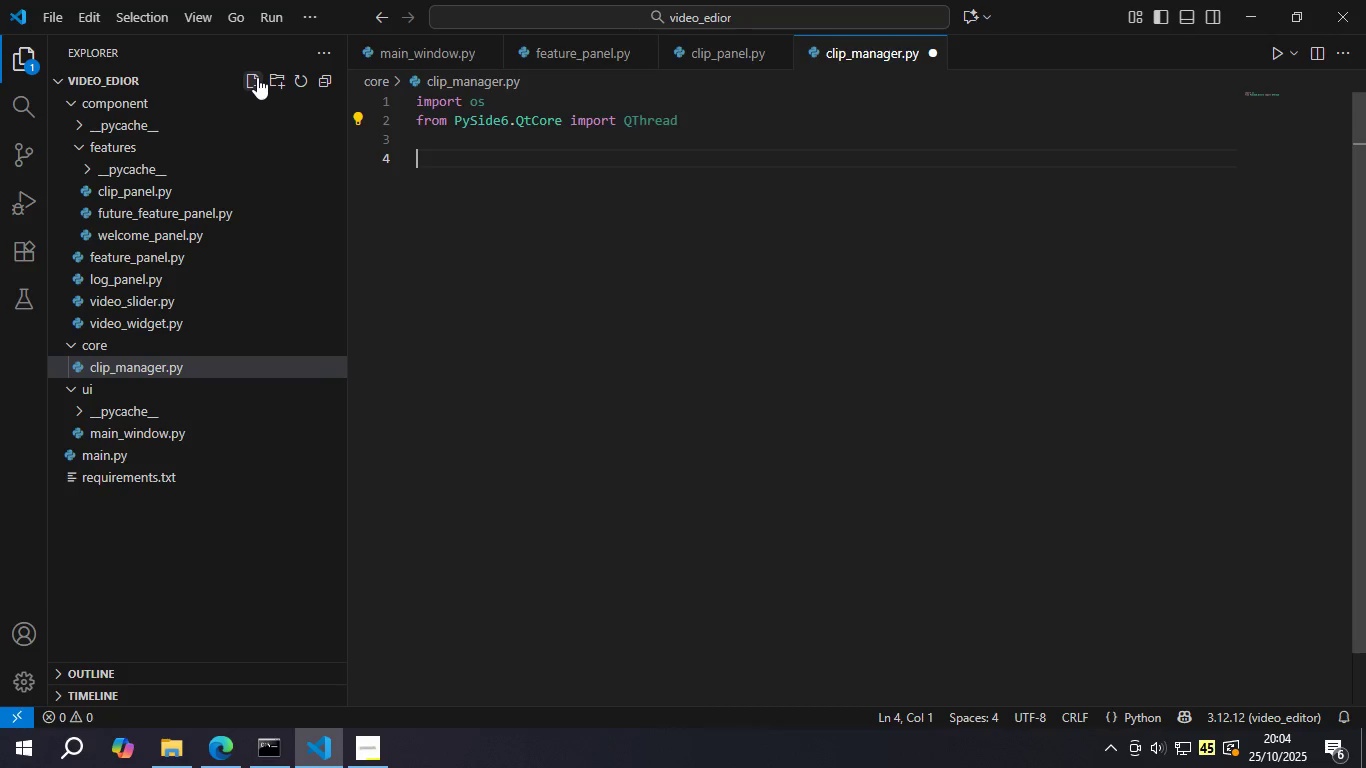 
type(fr)
key(Backspace)
key(Backspace)
 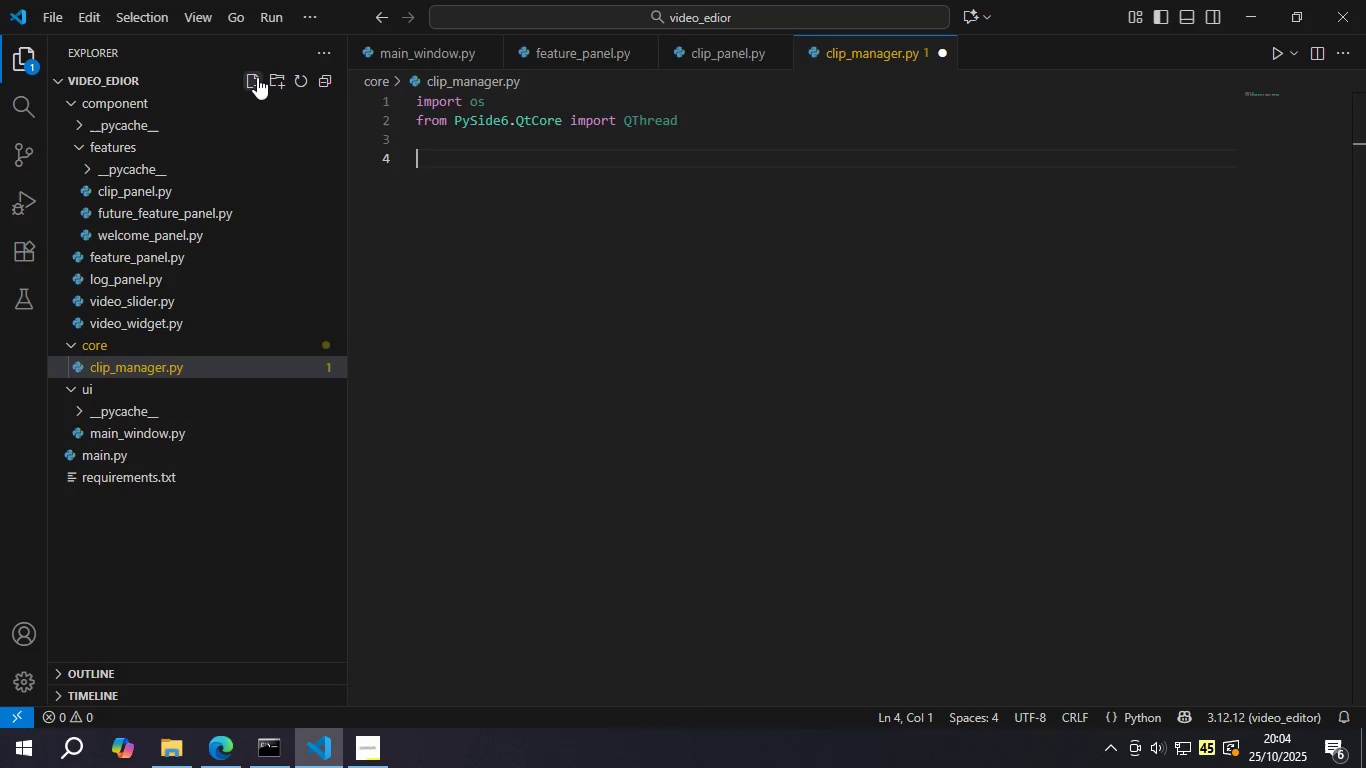 
key(Control+S)
 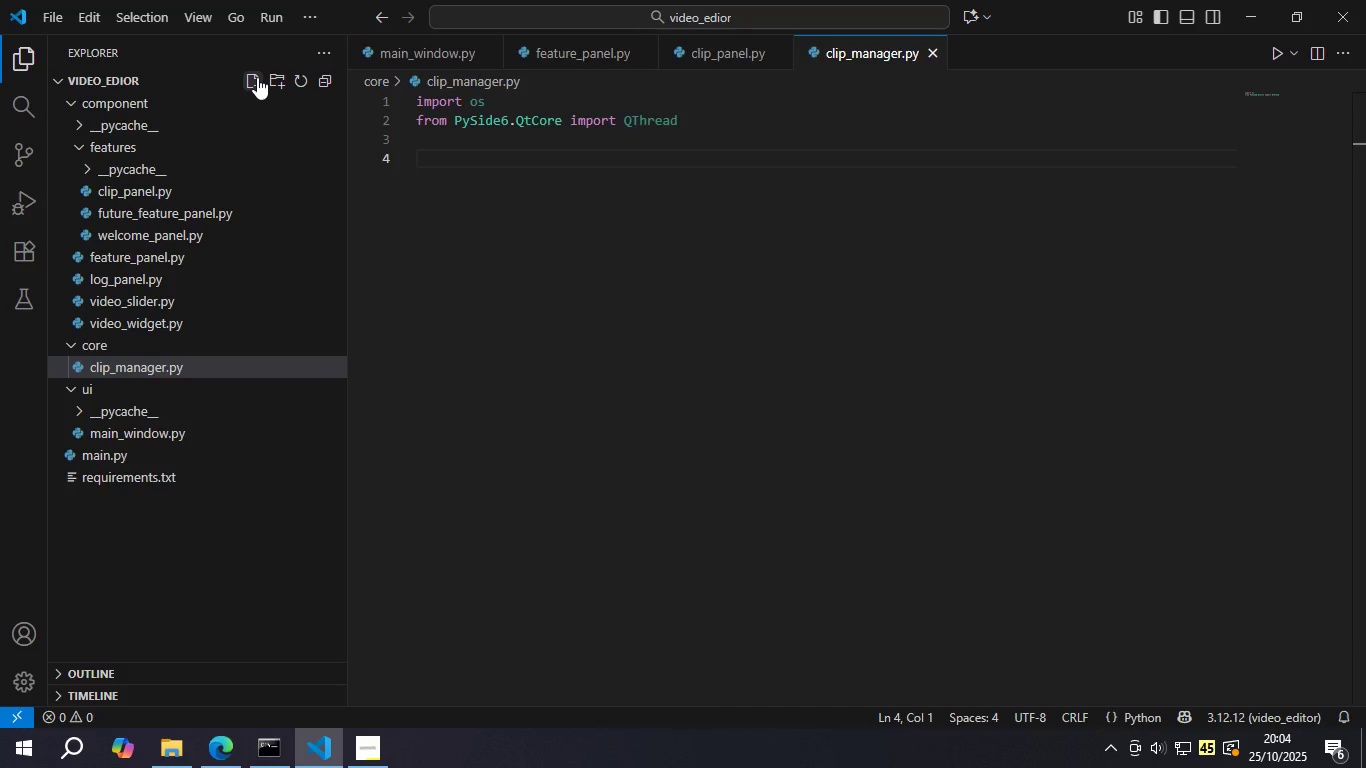 
type(c;ass )
key(Backspace)
key(Backspace)
key(Backspace)
key(Backspace)
key(Backspace)
type(lasas)
key(Backspace)
key(Backspace)
type(s ClipManager:)
 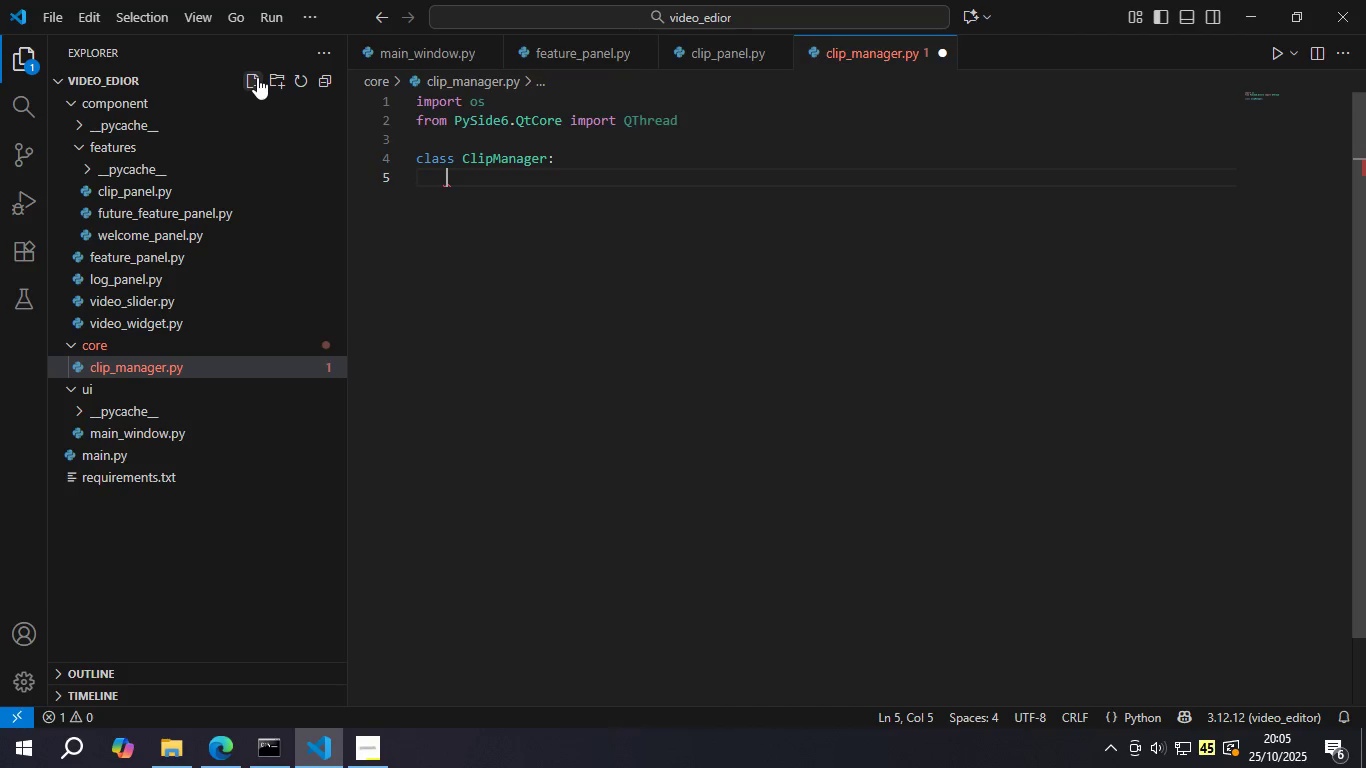 
 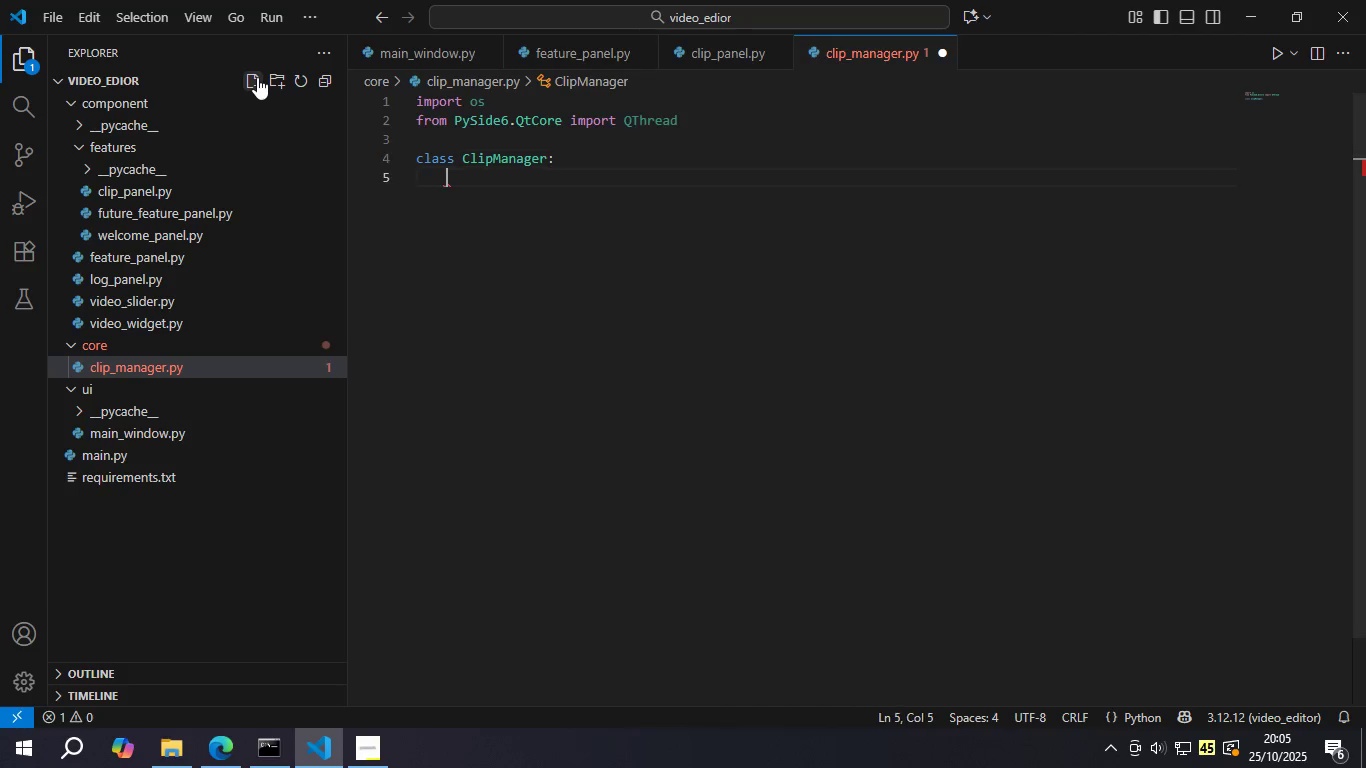 
key(Enter)
 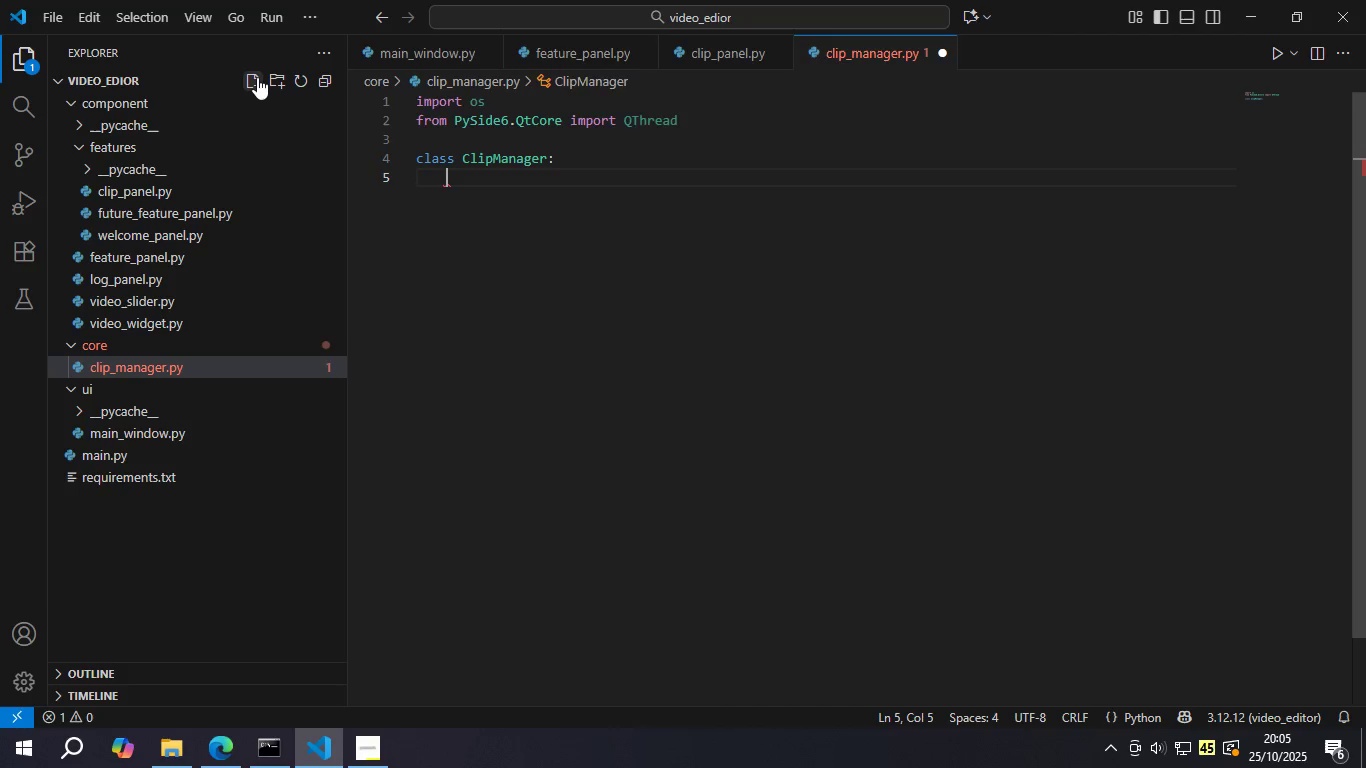 
type("""<a)
key(Backspace)
key(Backspace)
type(Manages clip functionality)
 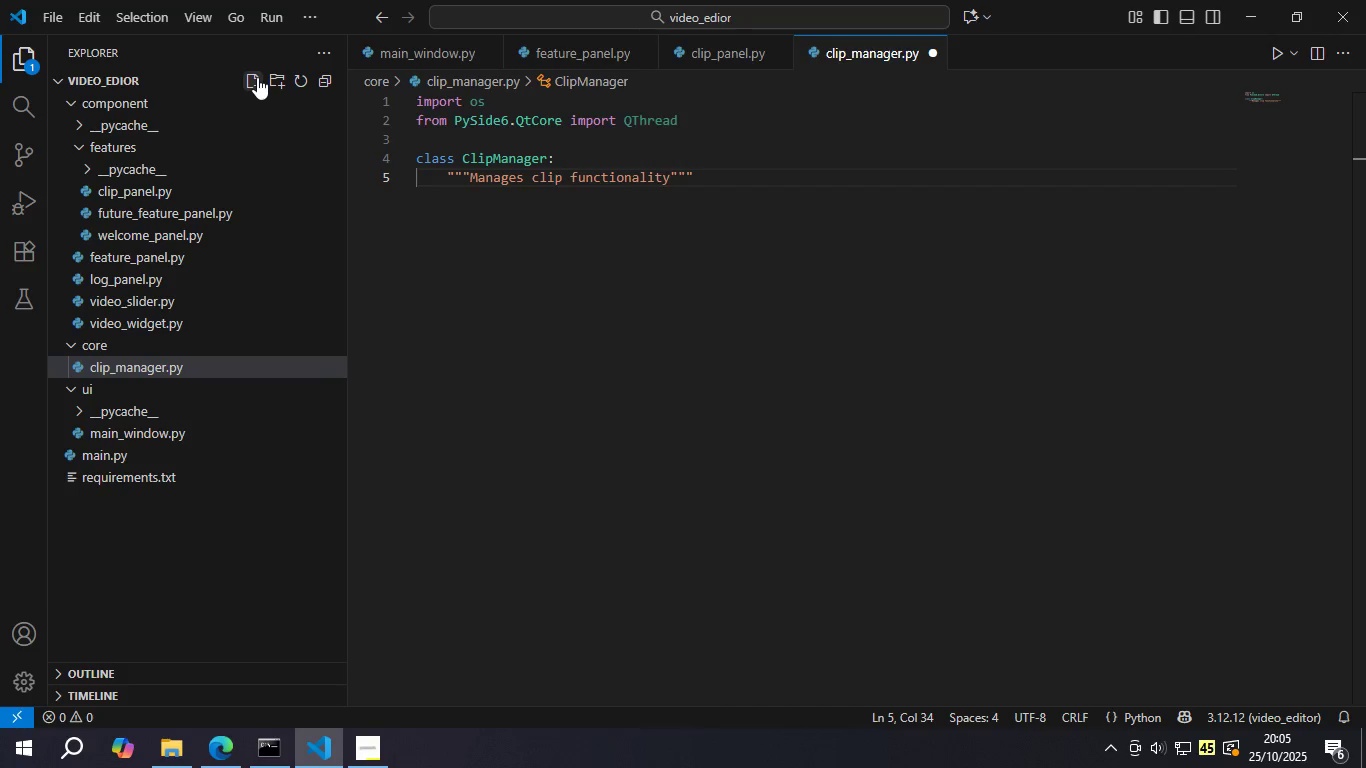 
key(ArrowRight)
 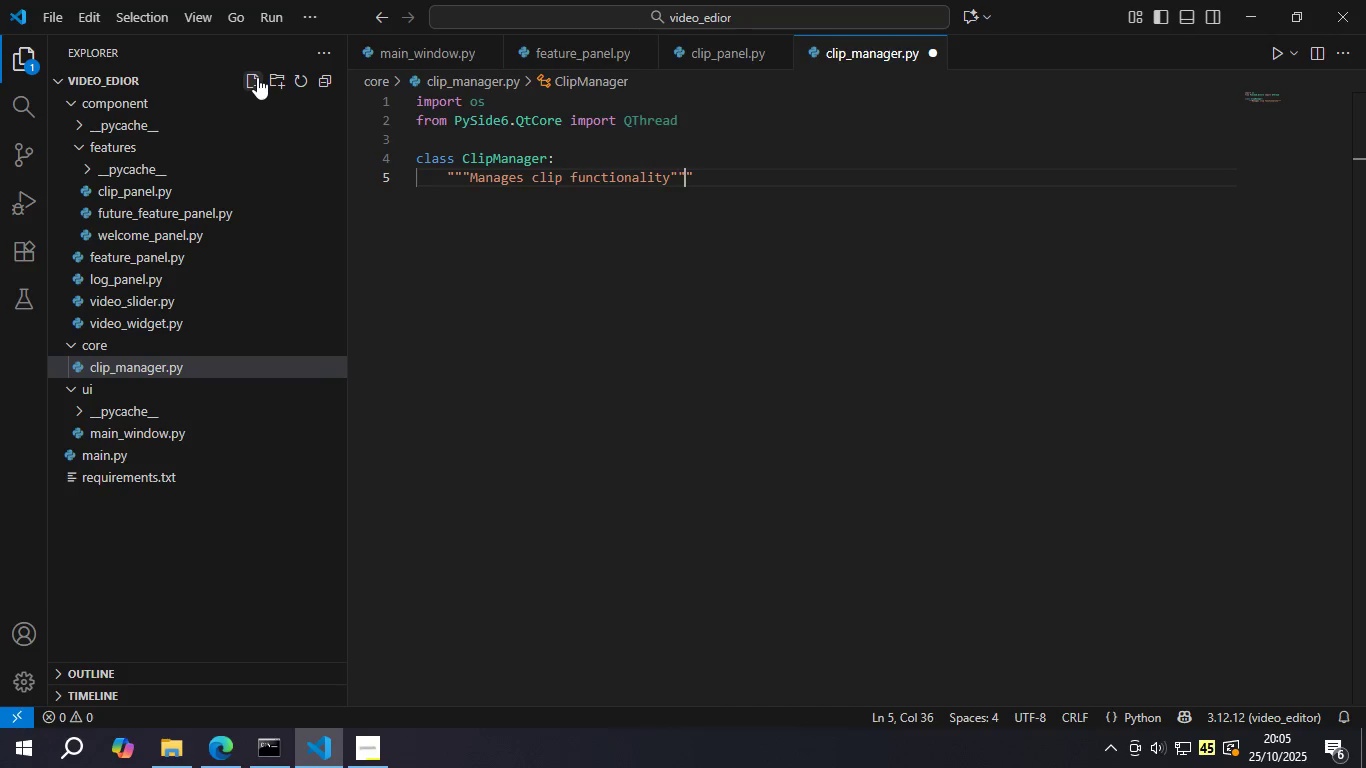 
key(ArrowRight)
 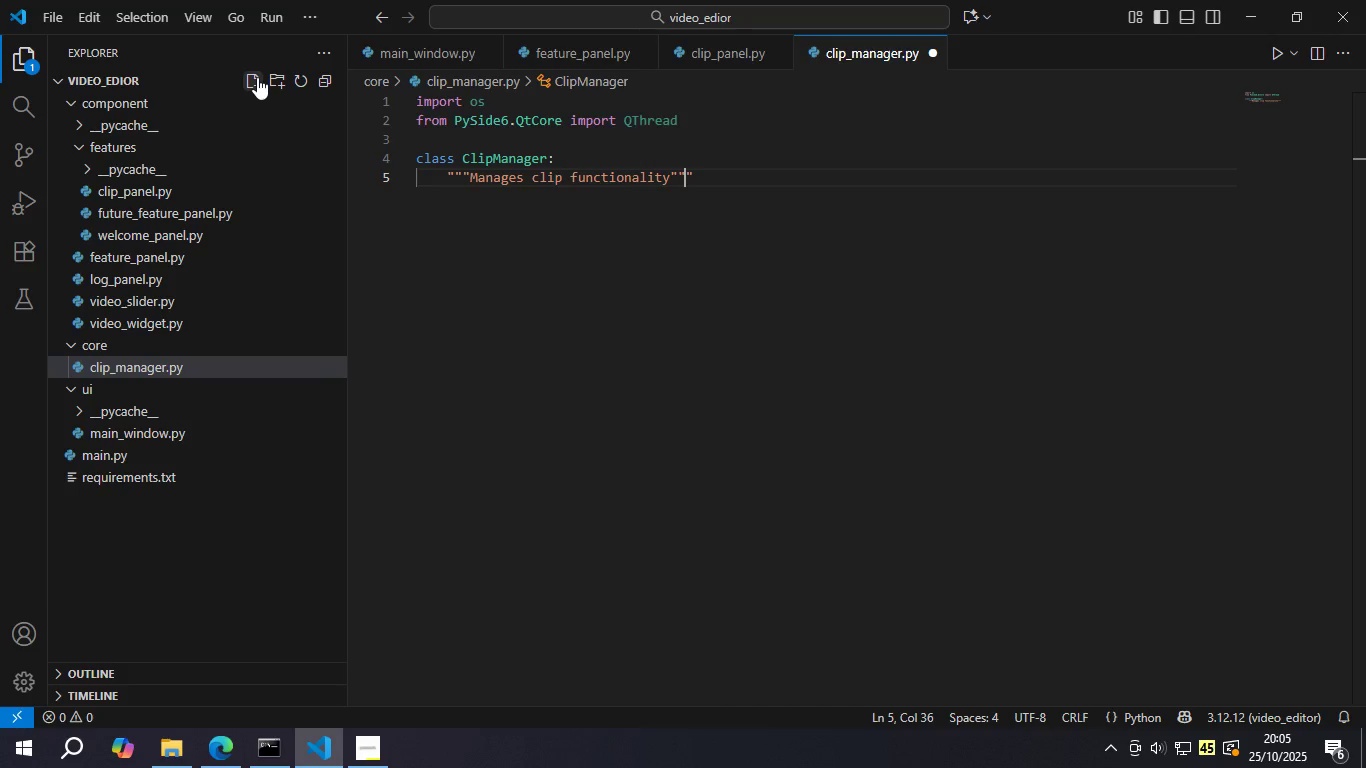 
key(ArrowRight)
 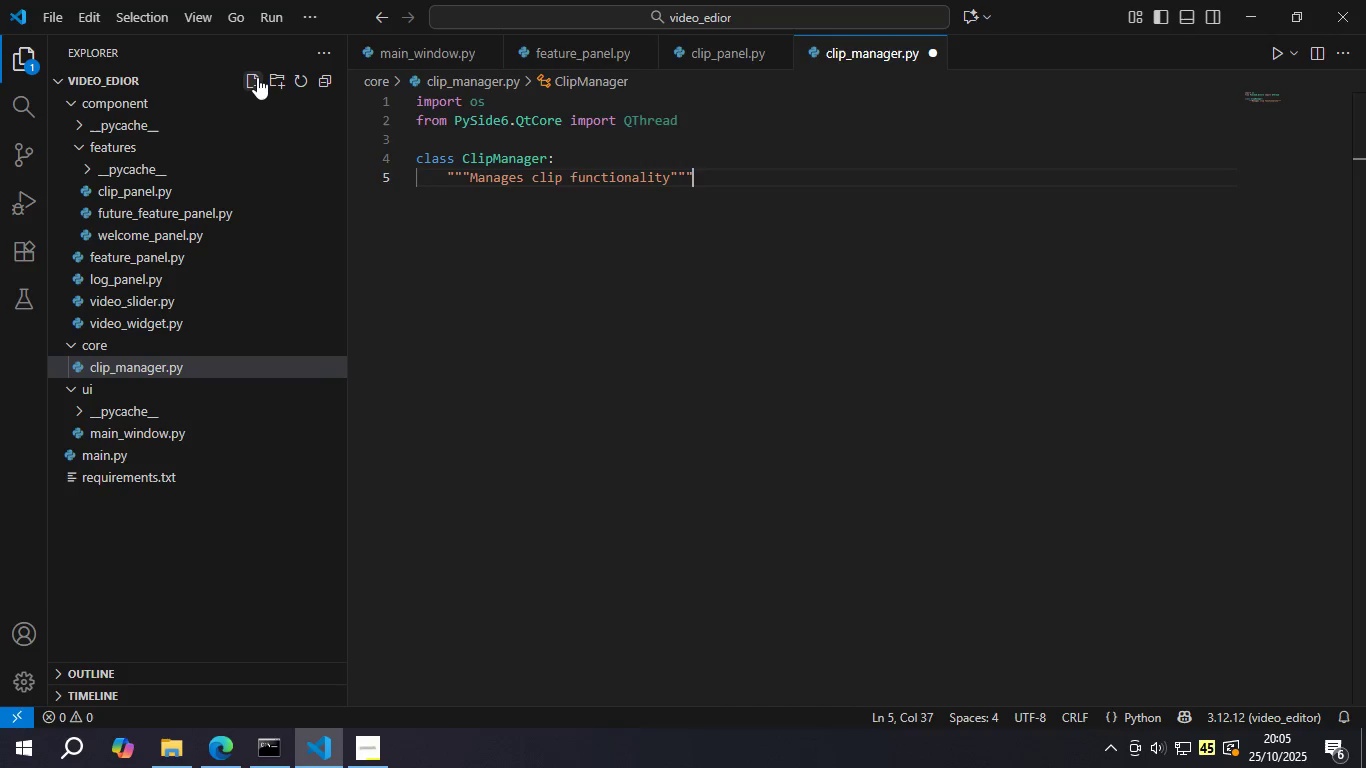 
key(Enter)
 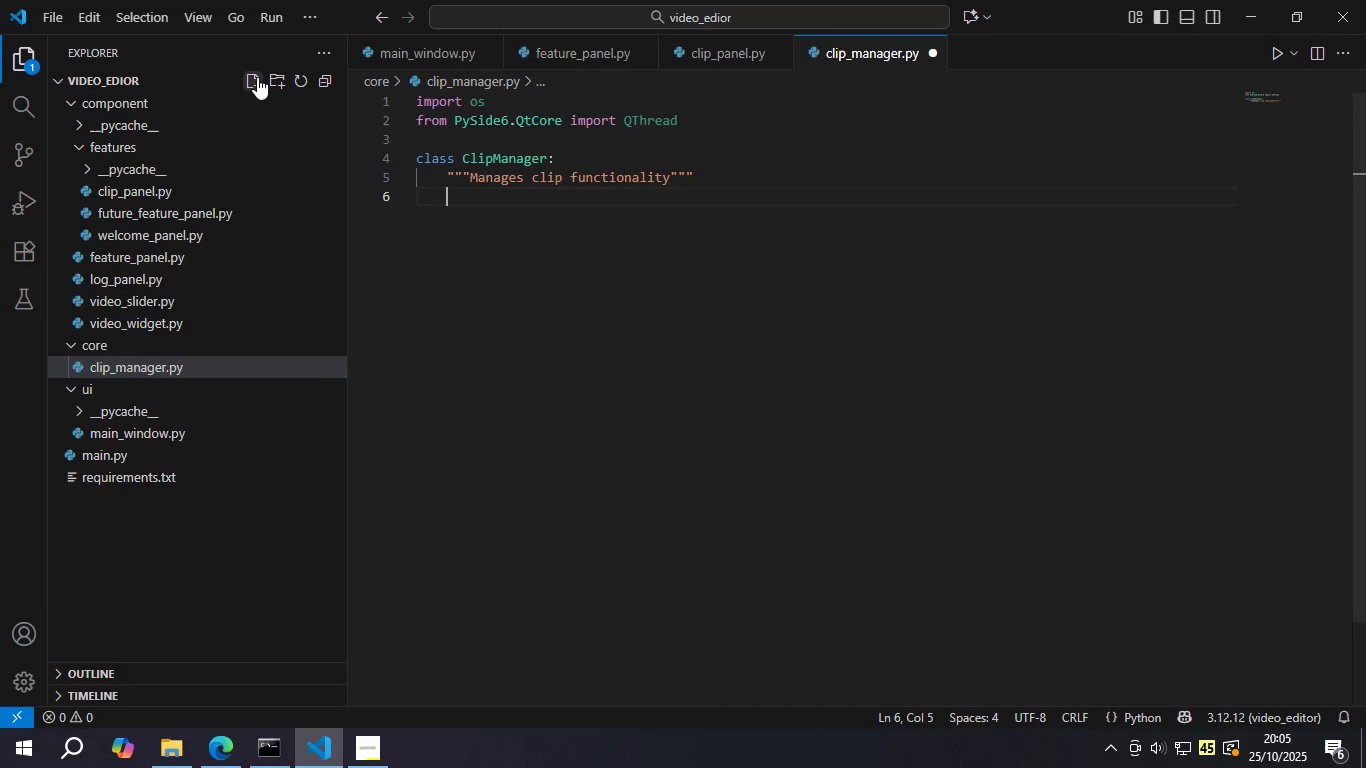 
key(Enter)
 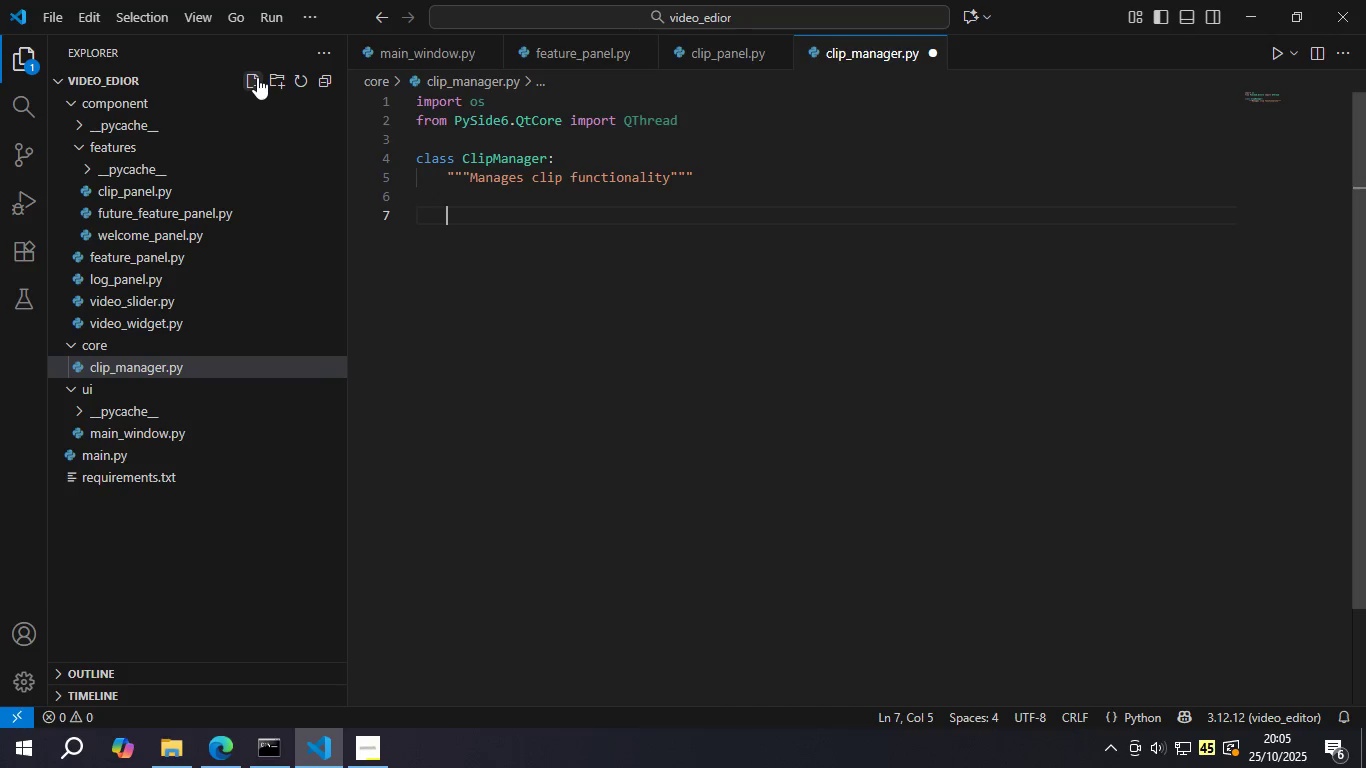 
type(def __init)
 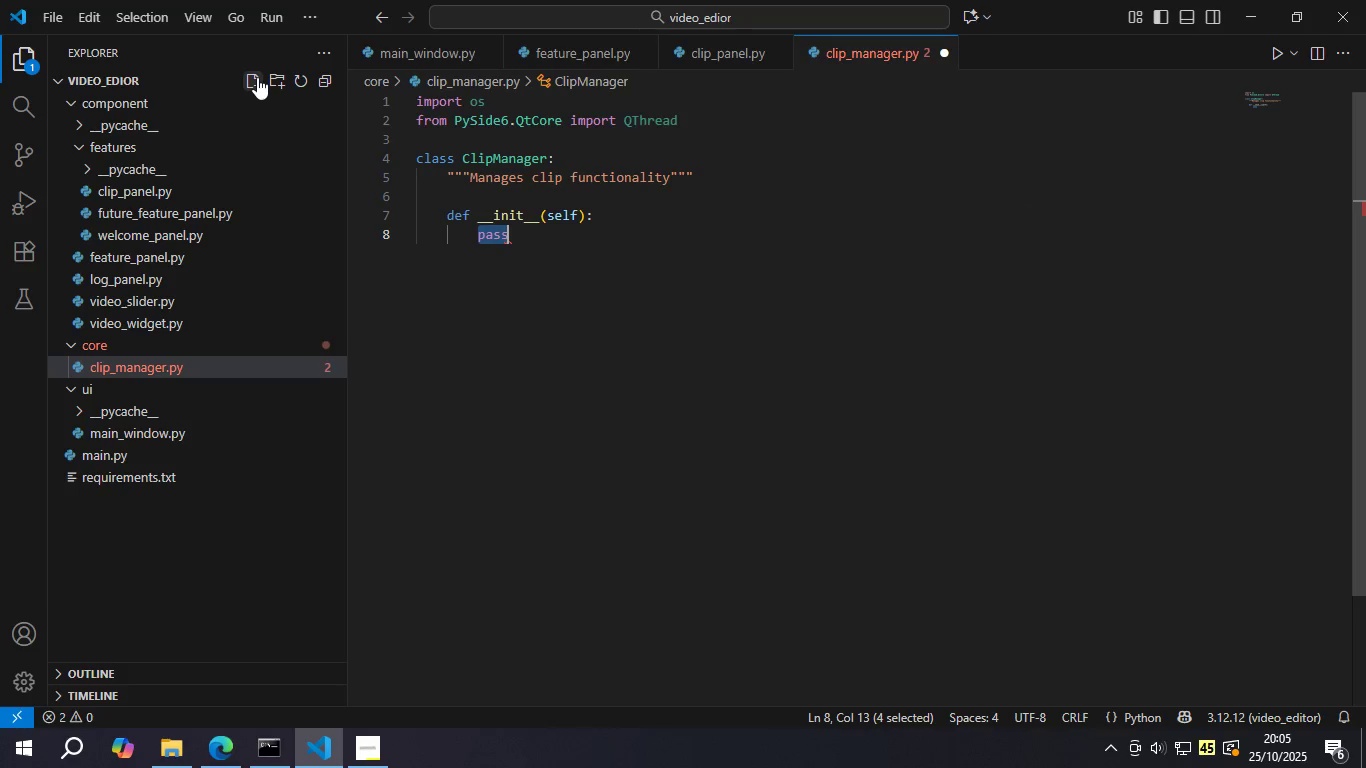 
 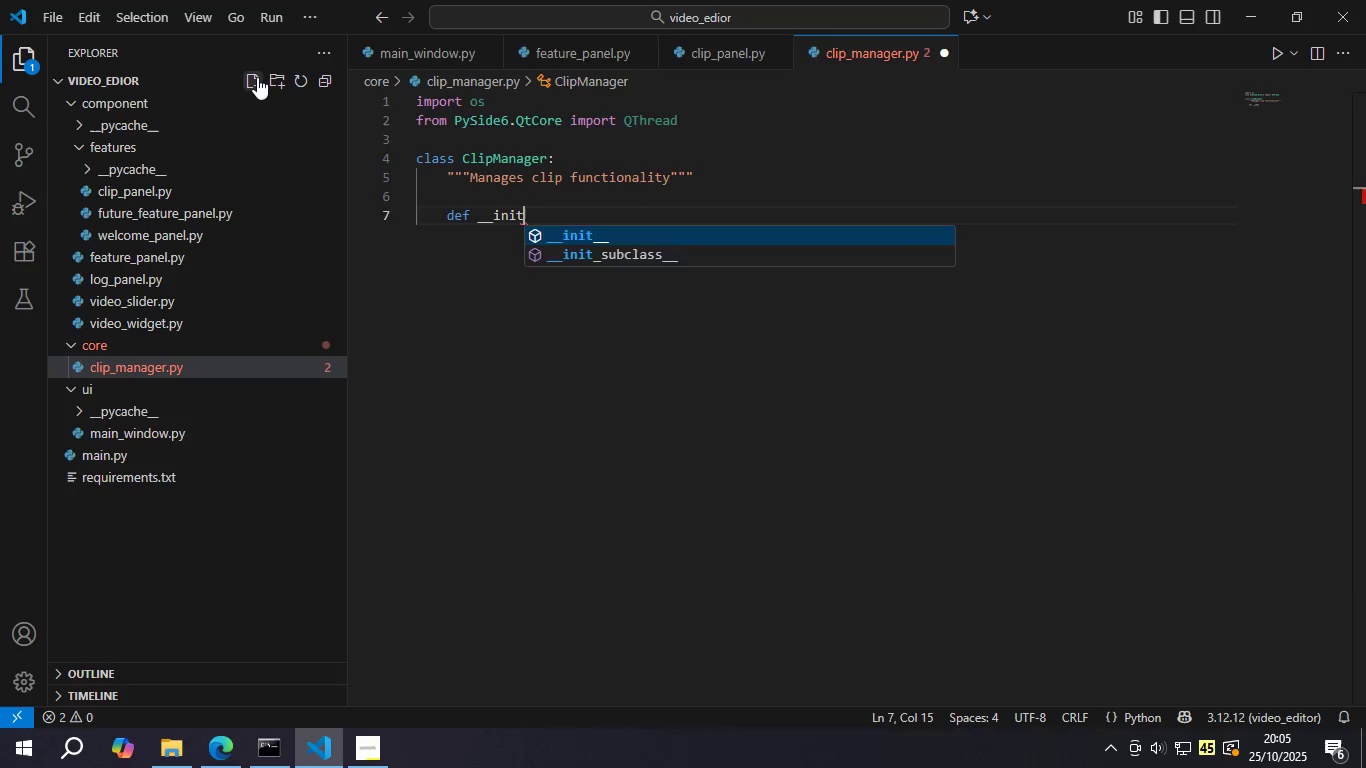 
key(Enter)
 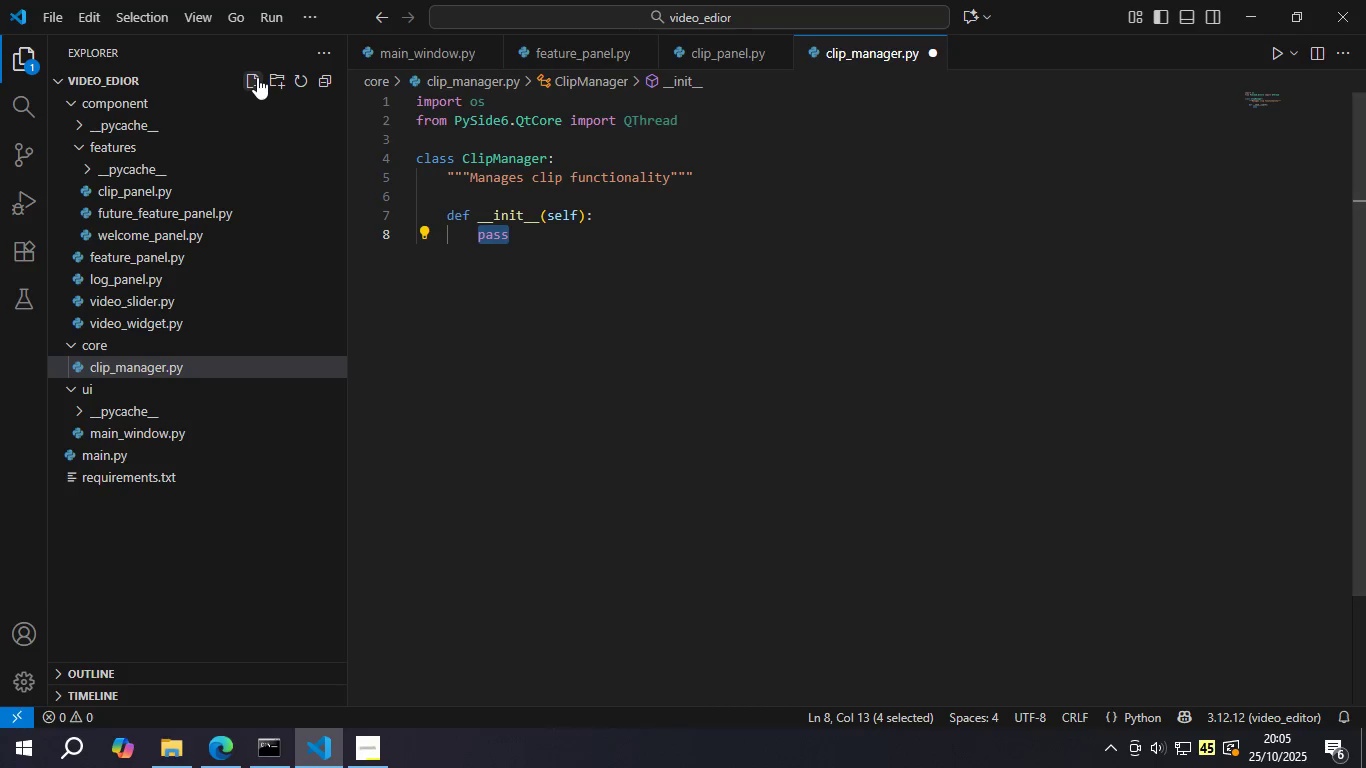 
key(ArrowUp)
 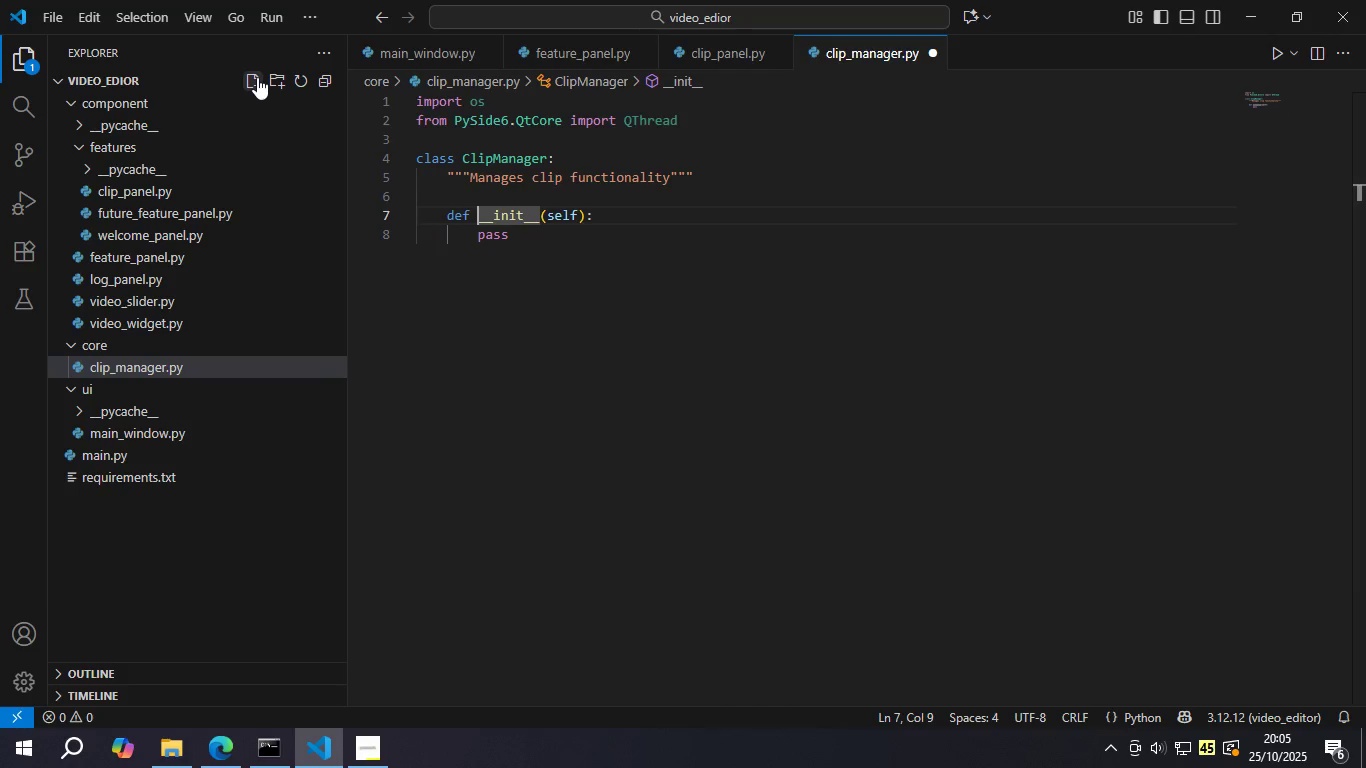 
hold_key(key=ArrowRight, duration=0.87)
 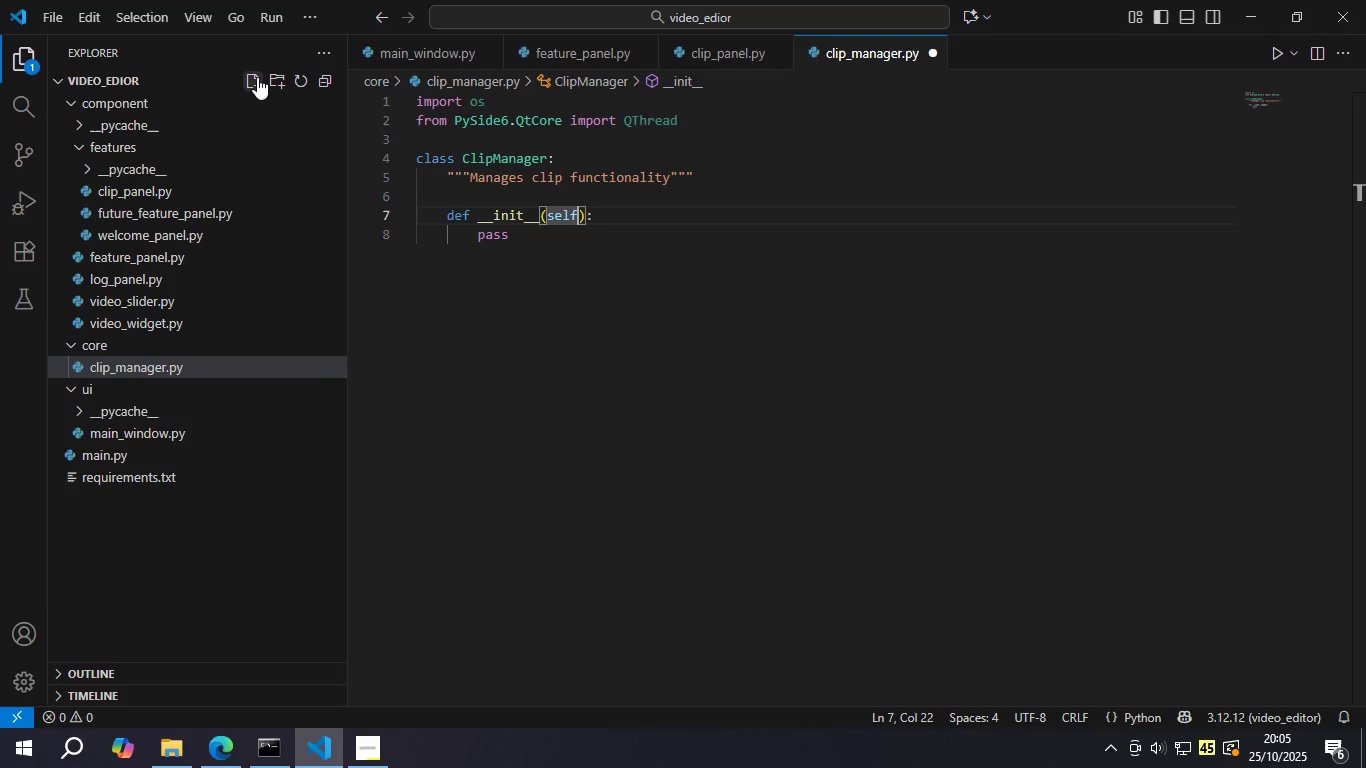 
key(ArrowRight)
 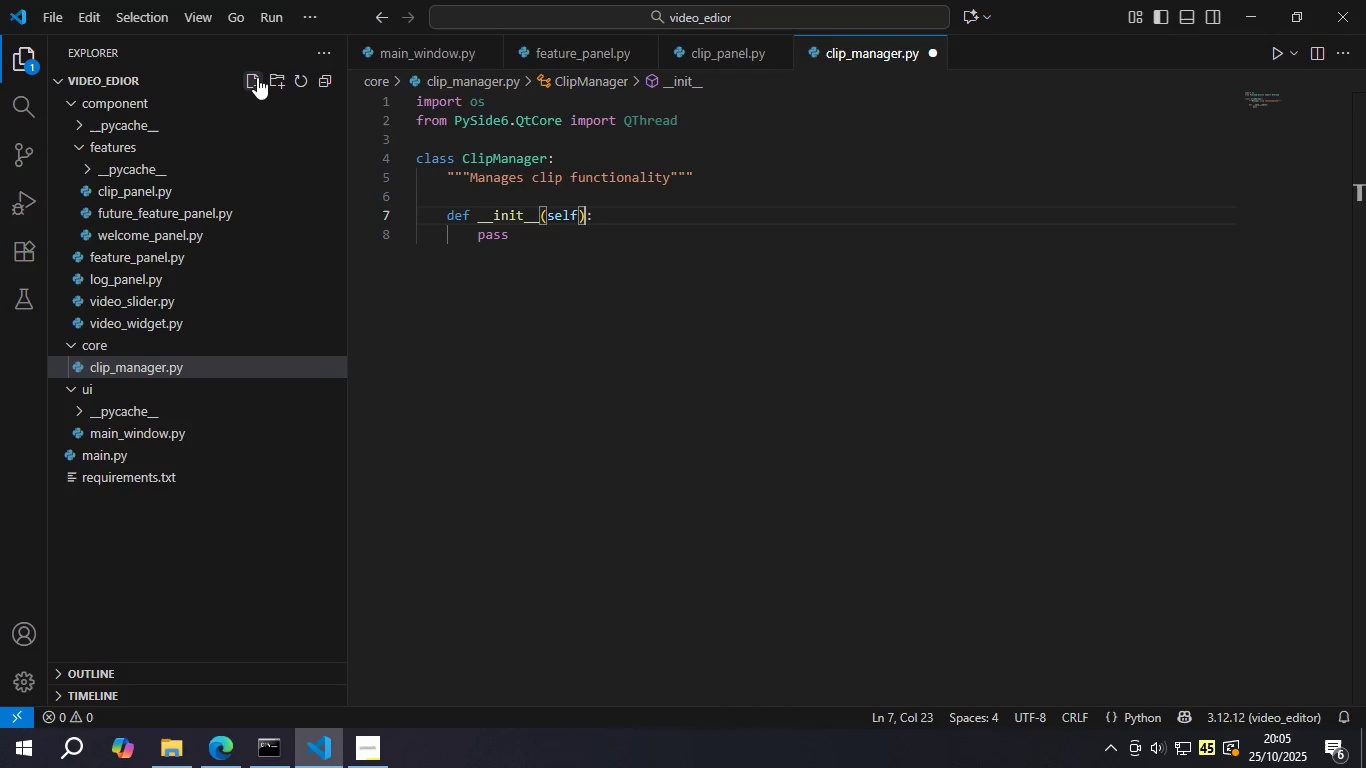 
key(ArrowRight)
 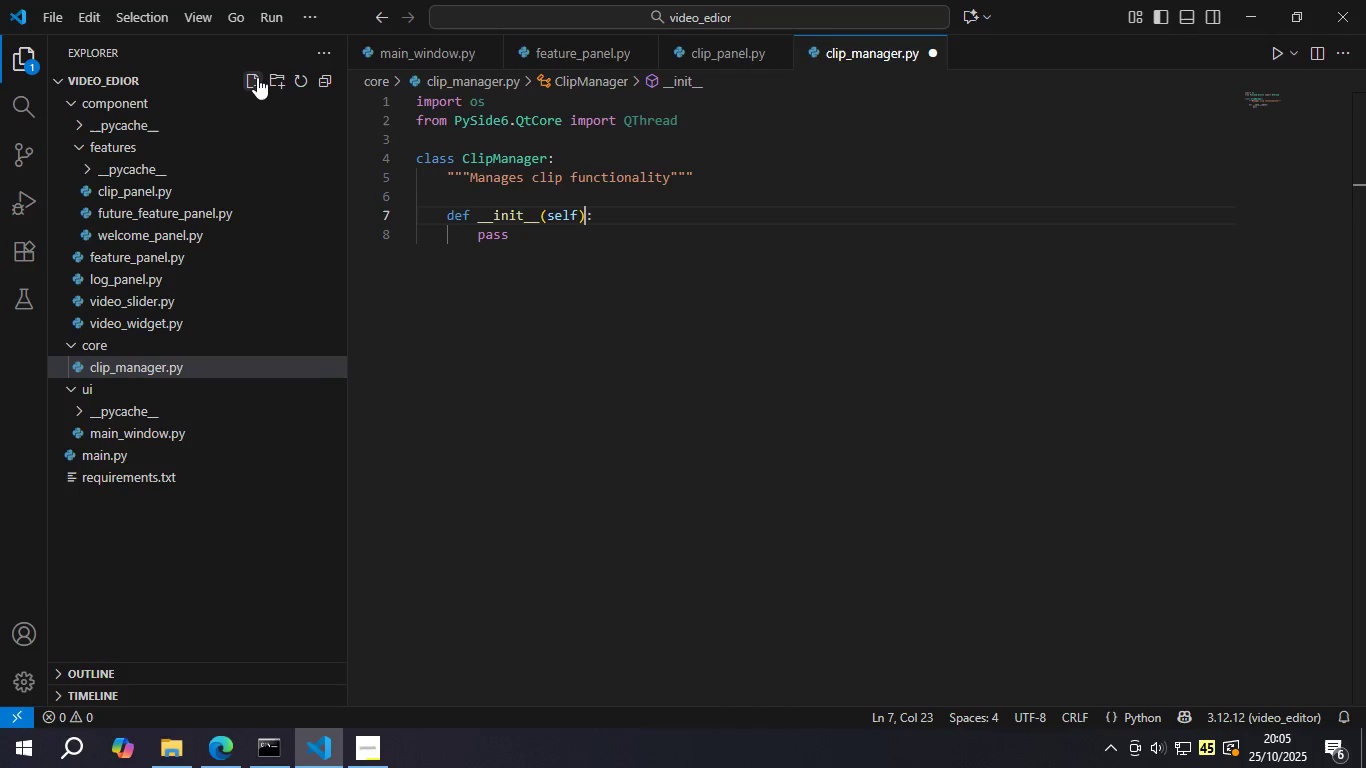 
key(ArrowLeft)
 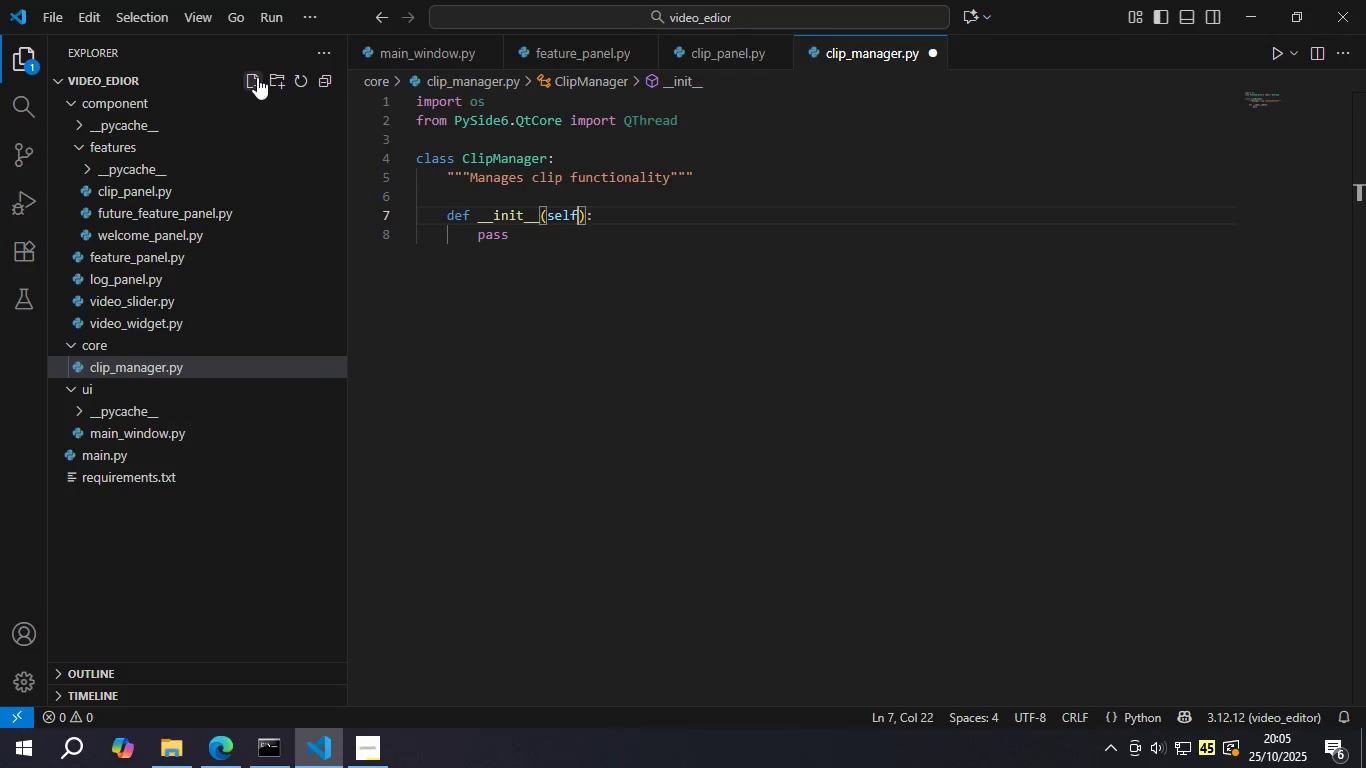 
key(ArrowLeft)
 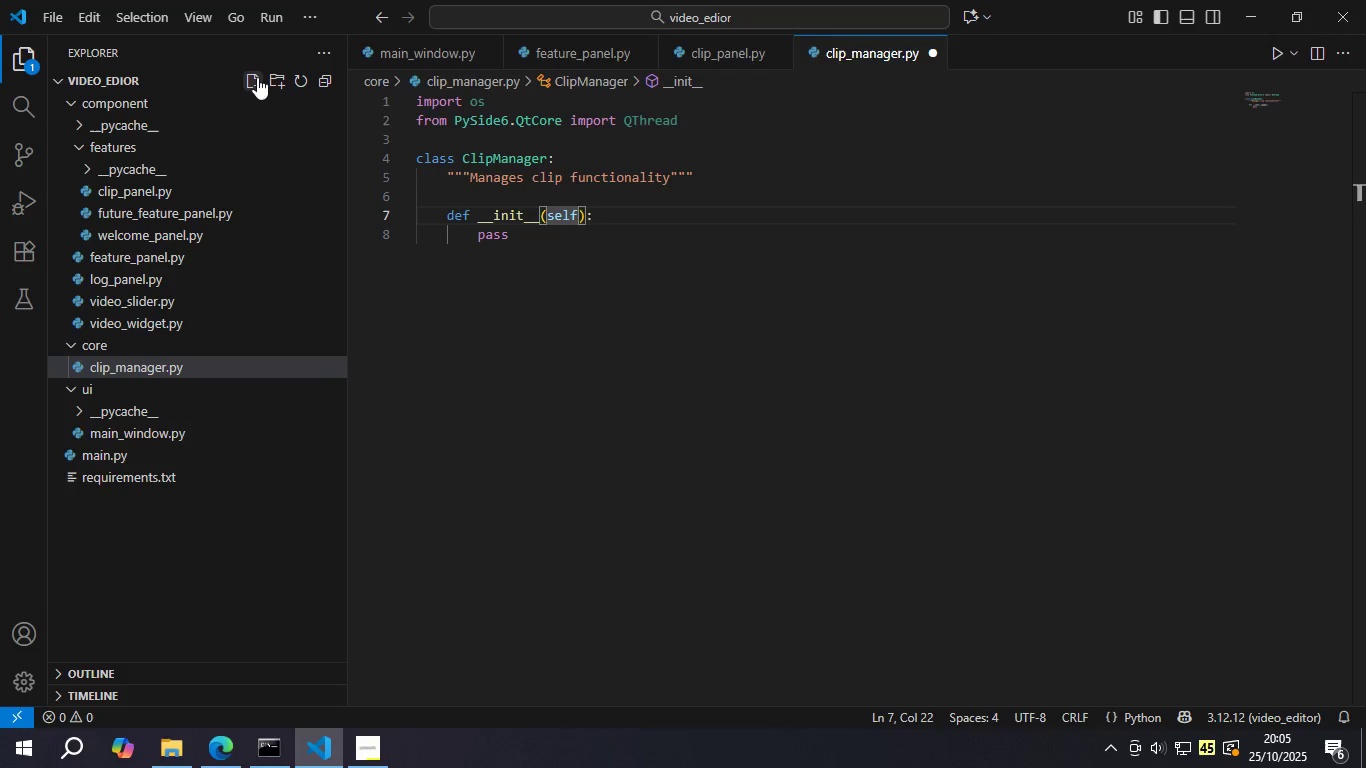 
type(, video_plaer , l)
key(Backspace)
key(Backspace)
key(Backspace)
key(Backspace)
key(Backspace)
key(Backspace)
type(yer, logger)
 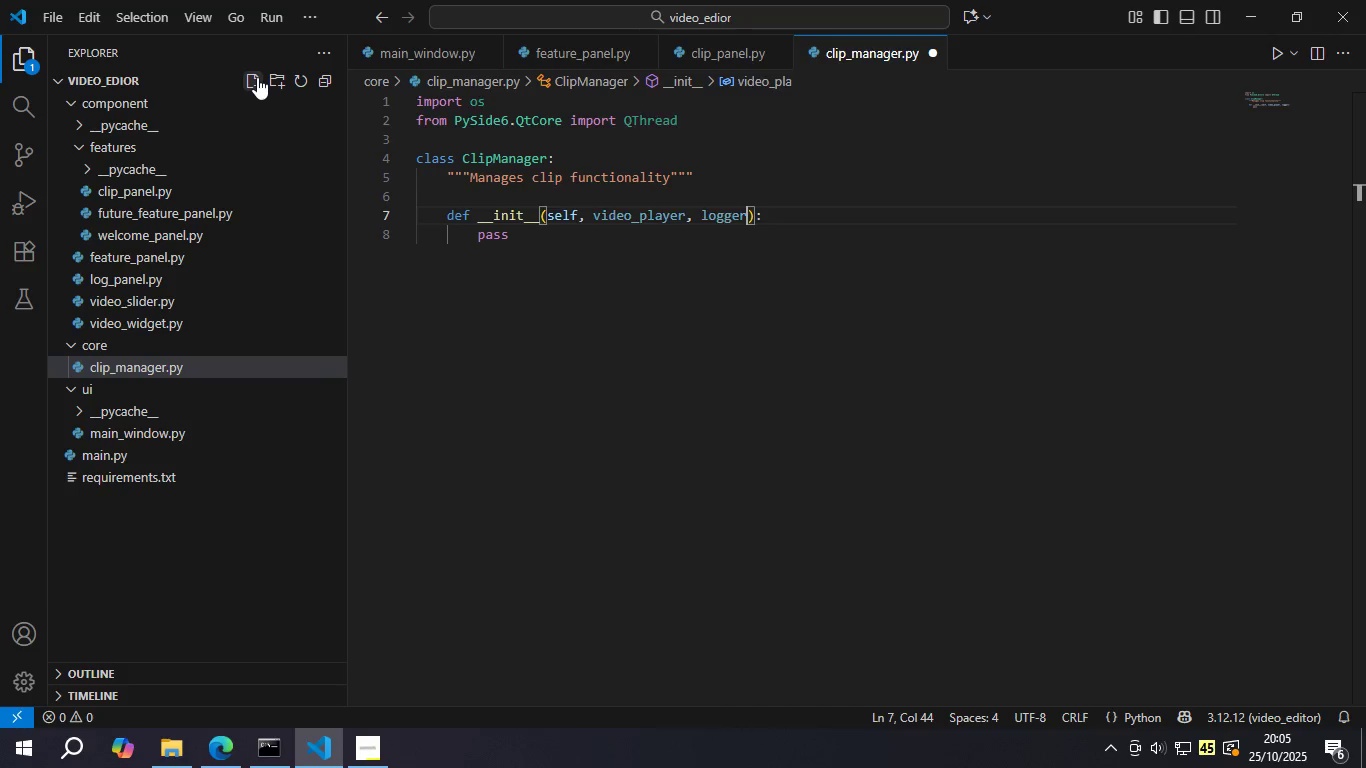 
key(Control+S)
 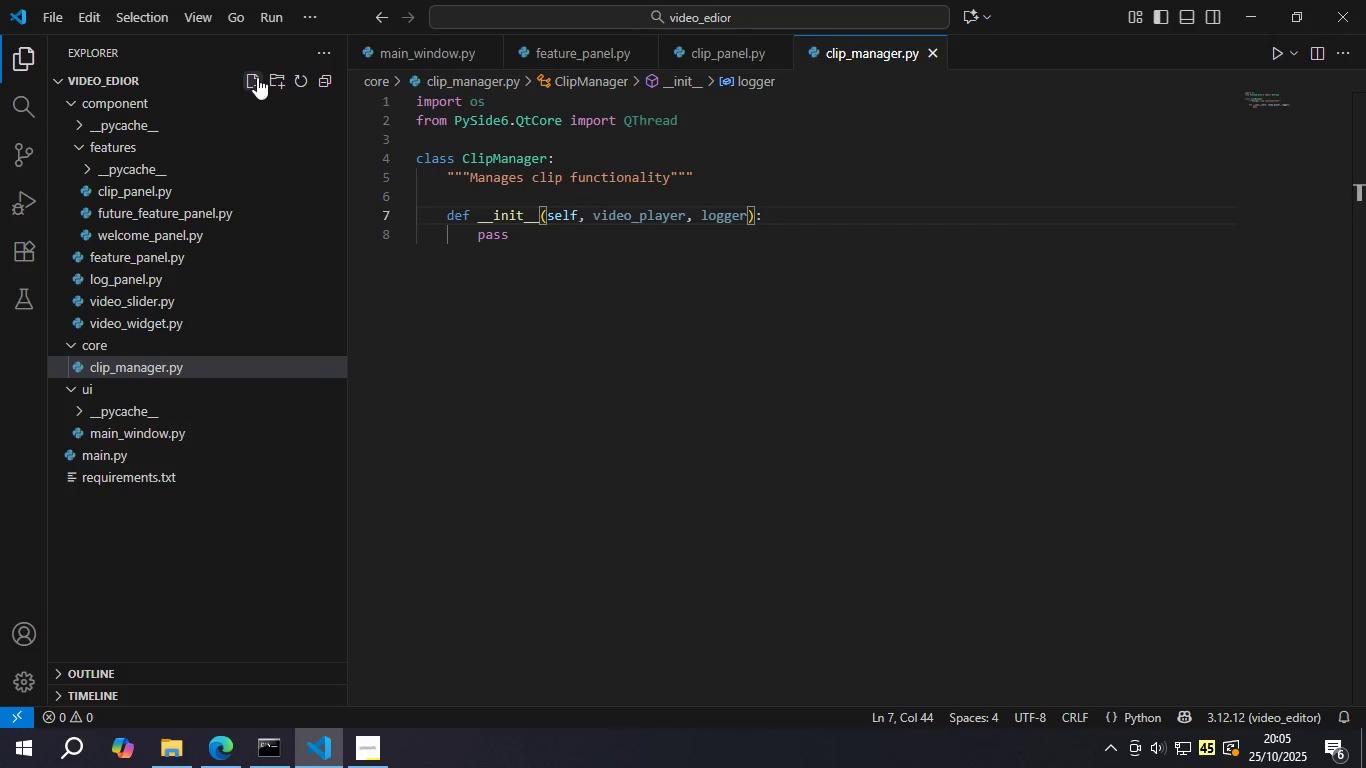 
key(ArrowDown)
 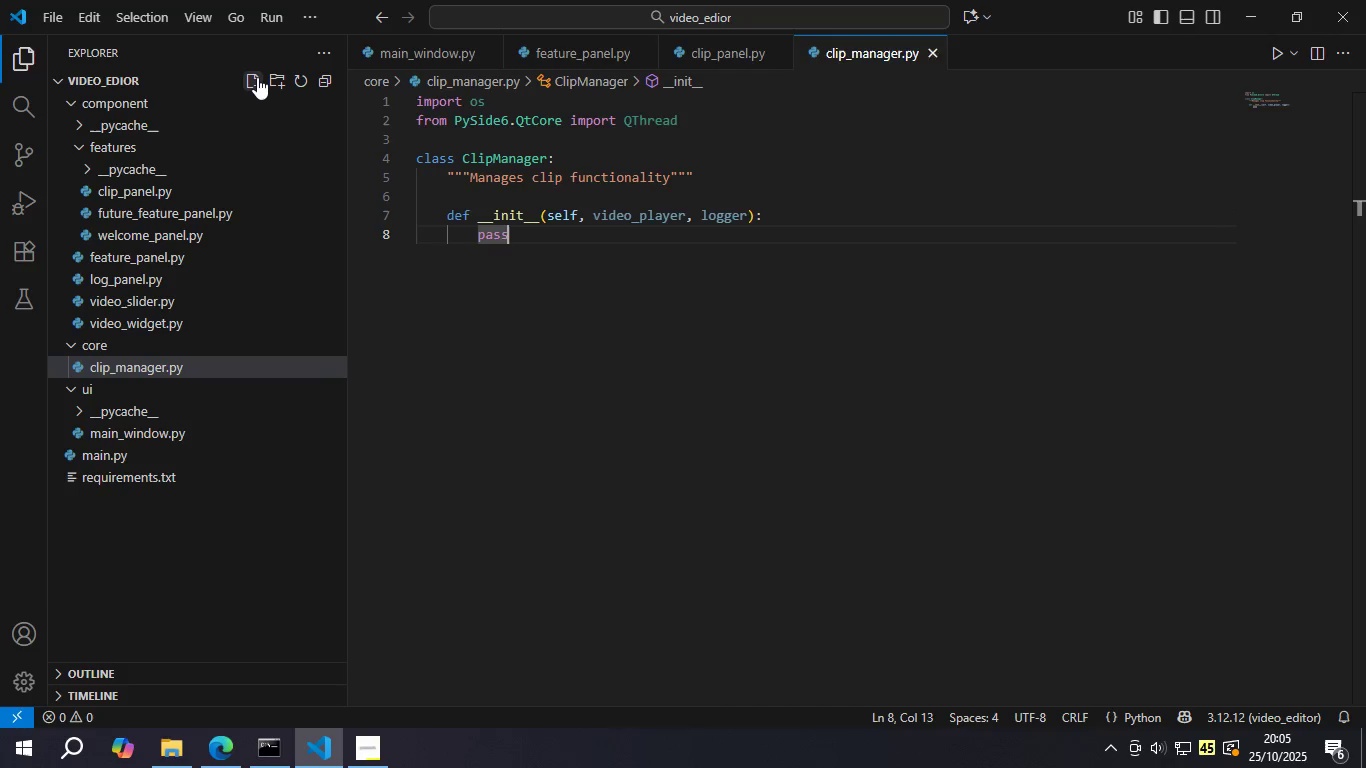 
key(Backspace)
key(Backspace)
key(Backspace)
key(Backspace)
type(self.video_player = video_player )
 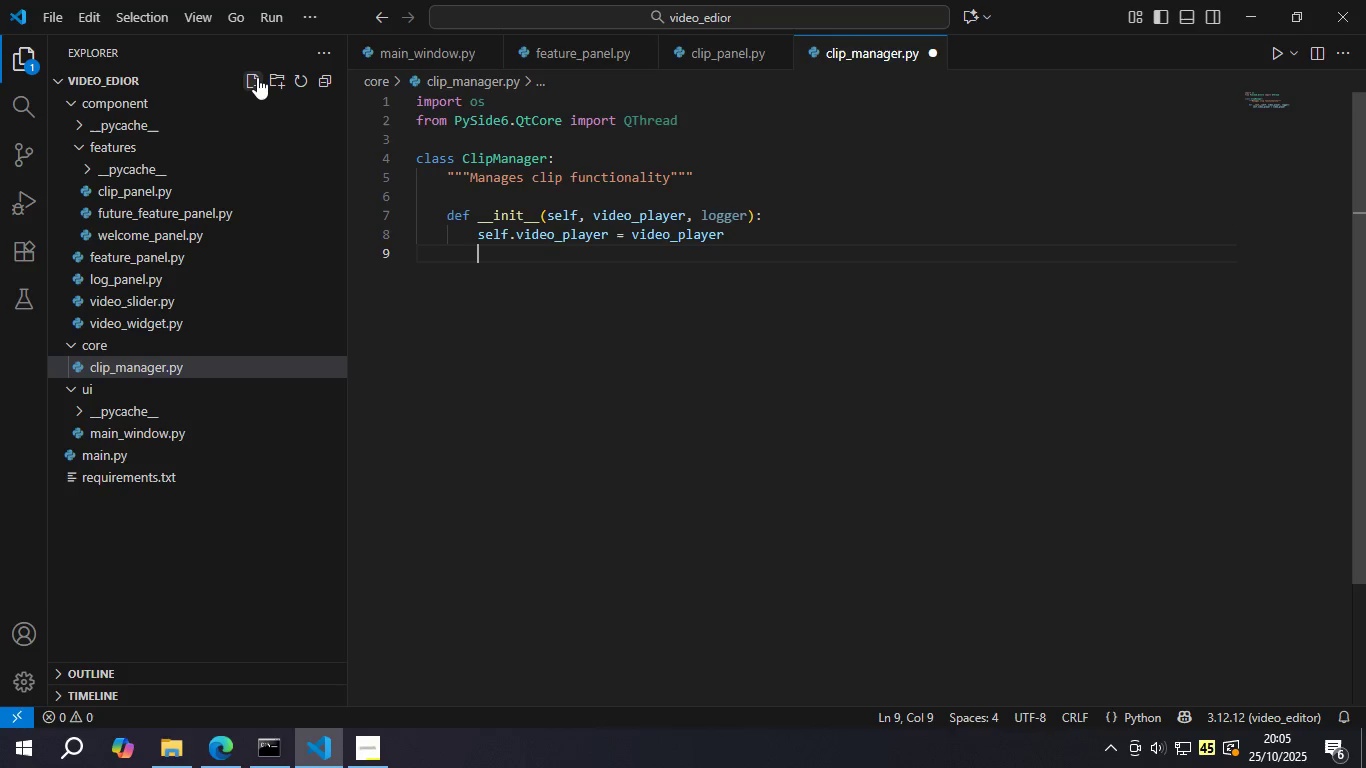 
 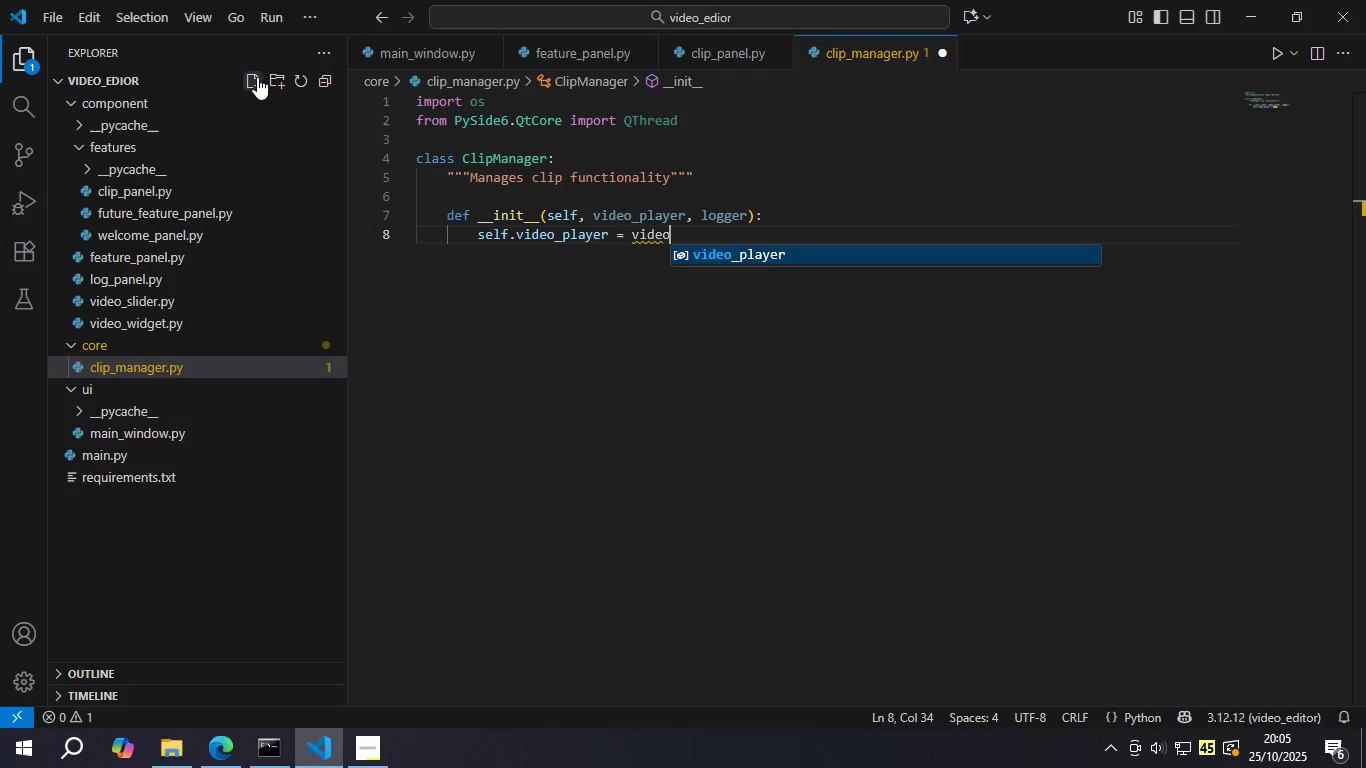 
key(Enter)
 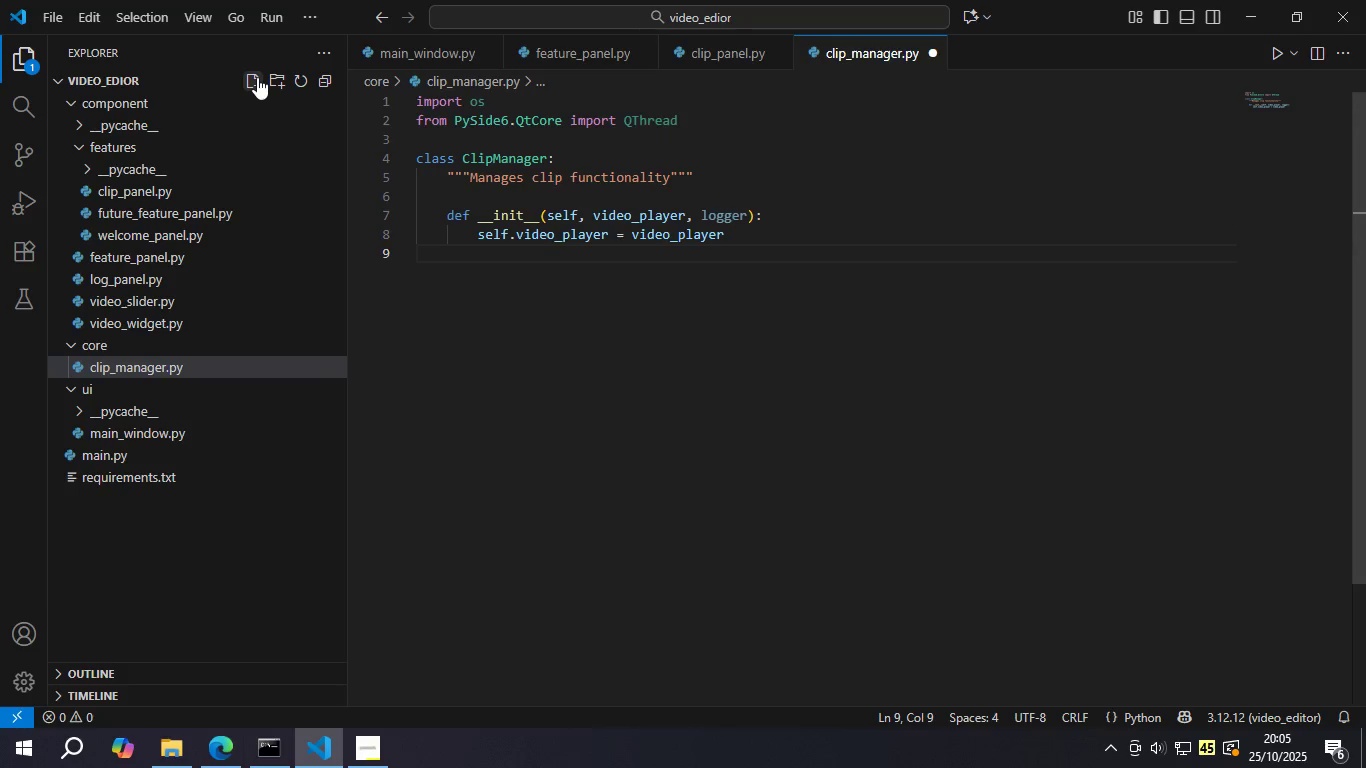 
type(self,)
key(Backspace)
type(.logger = logger )
 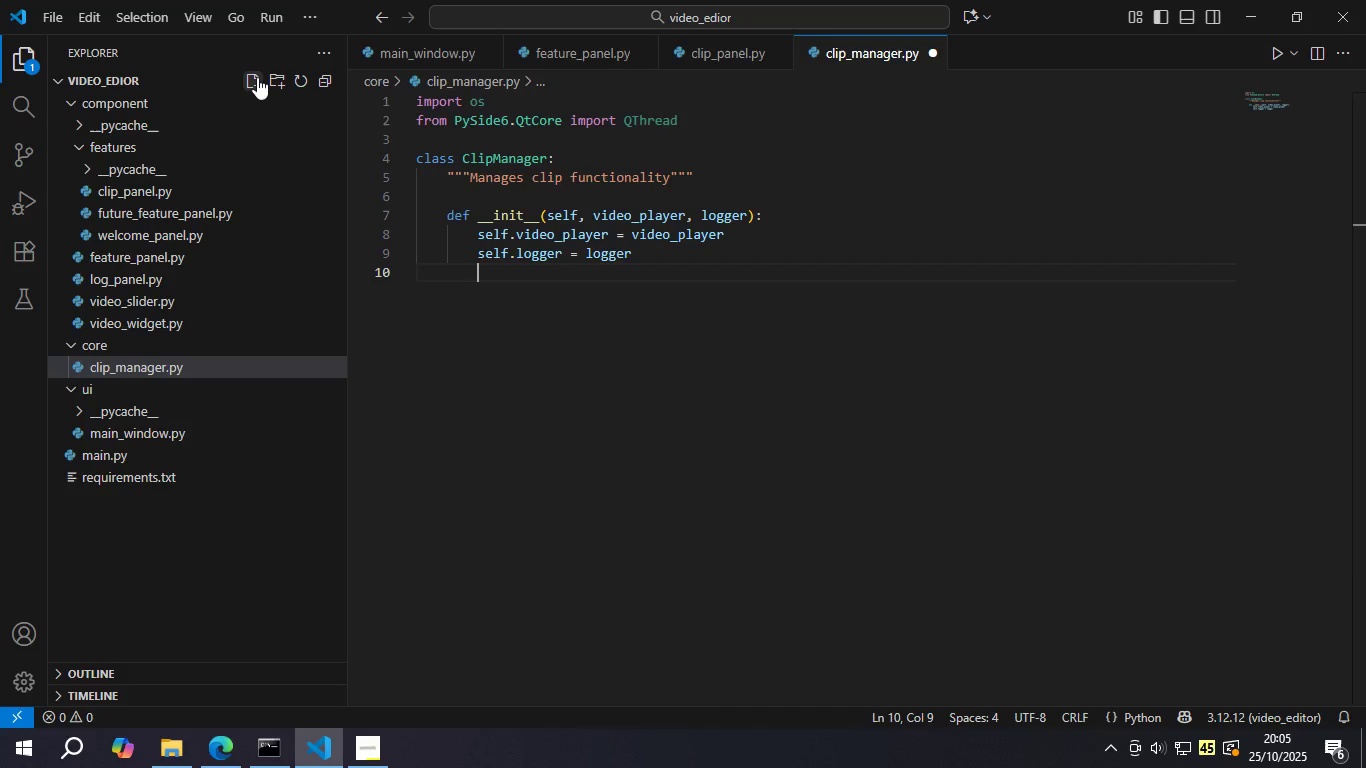 
key(Enter)
 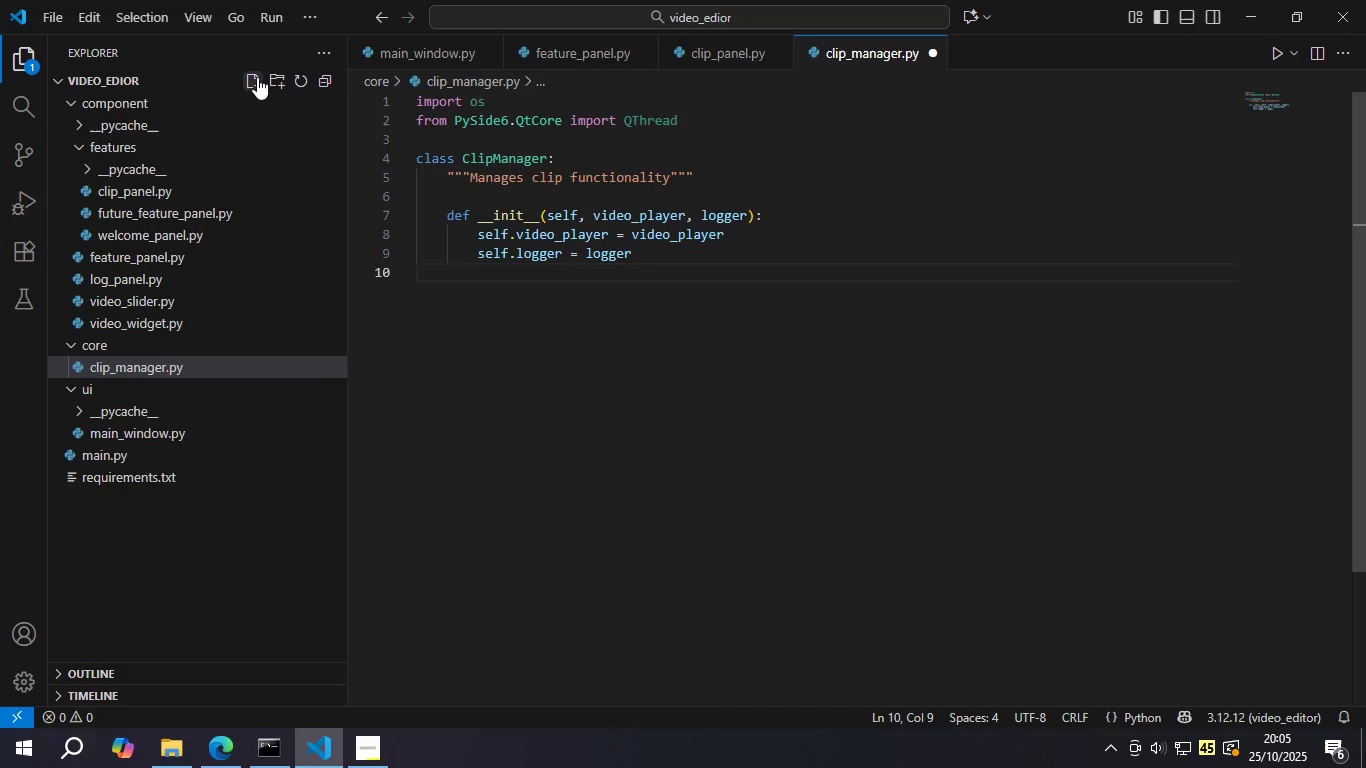 
type(e)
key(Backspace)
type(self.clips = [ )
key(Backspace)
 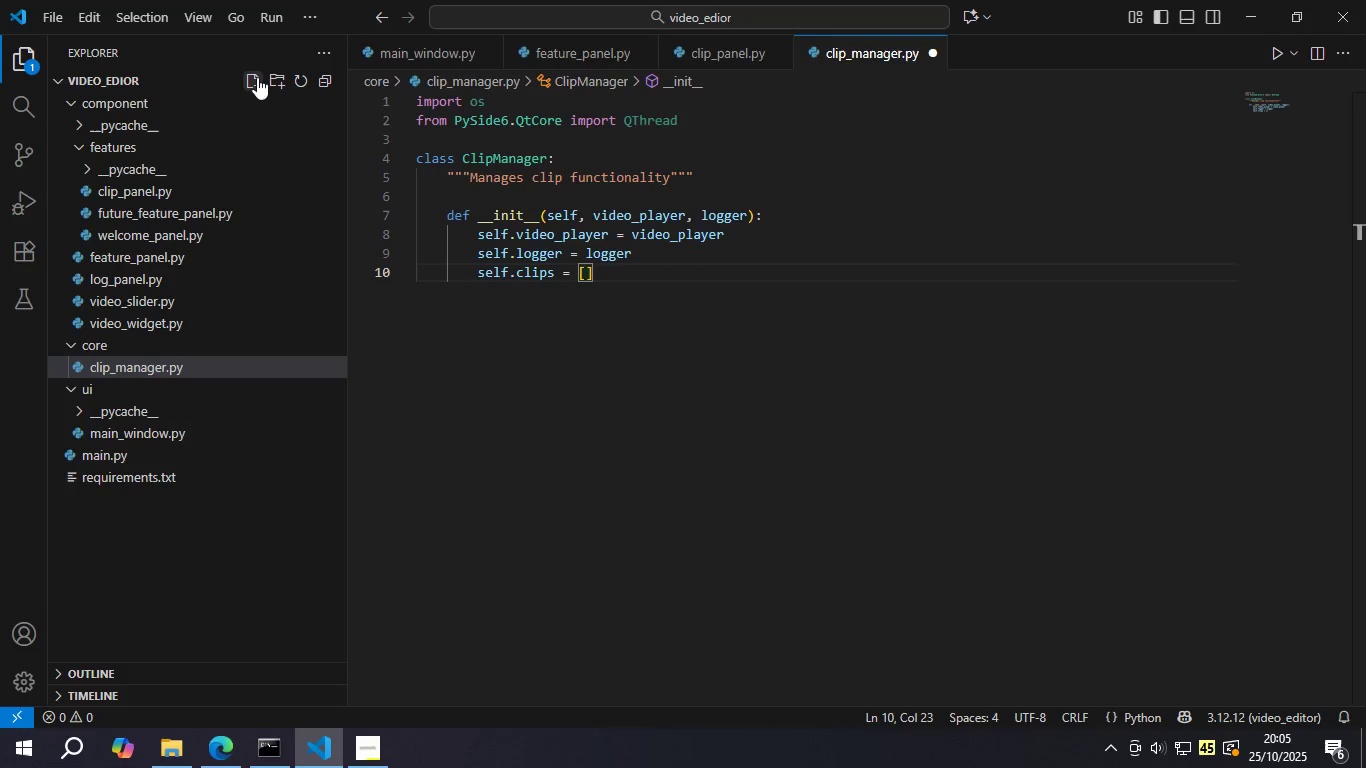 
key(ArrowRight)
 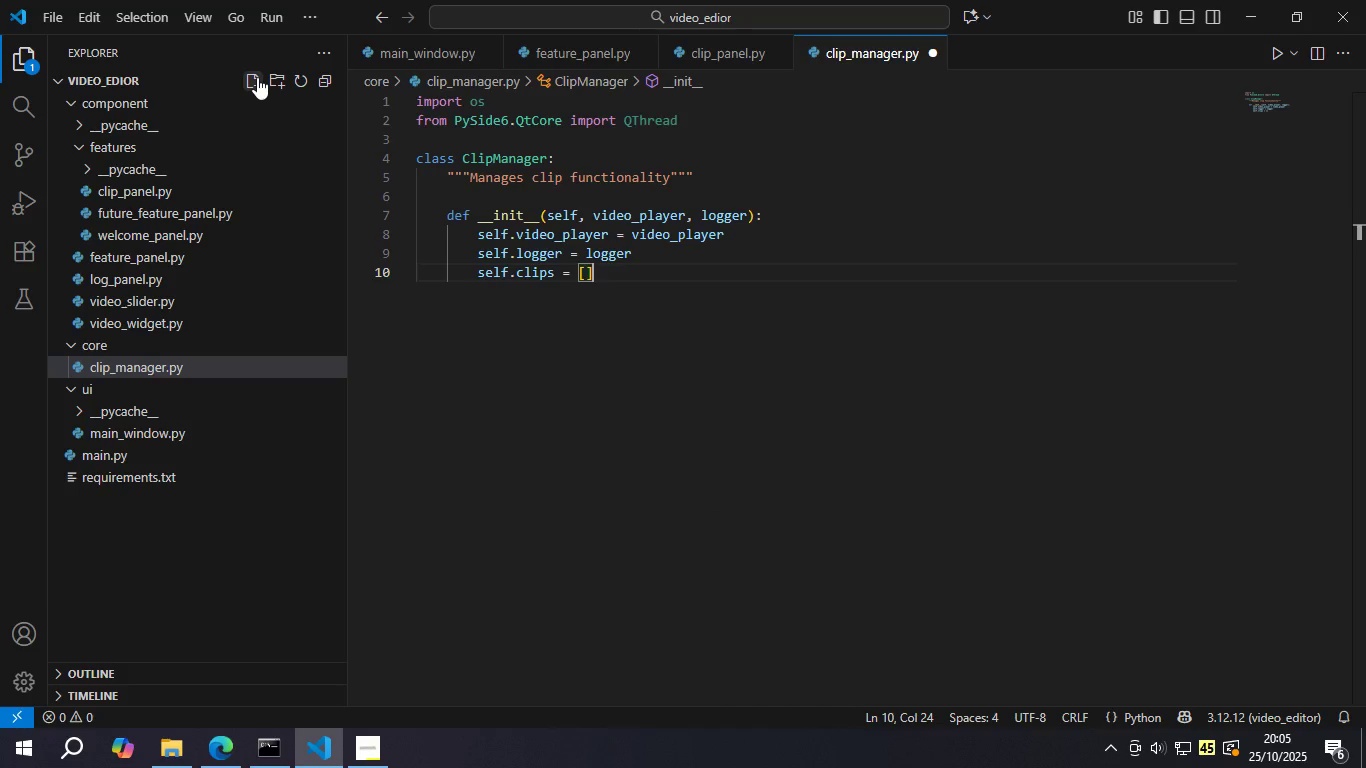 
key(Enter)
 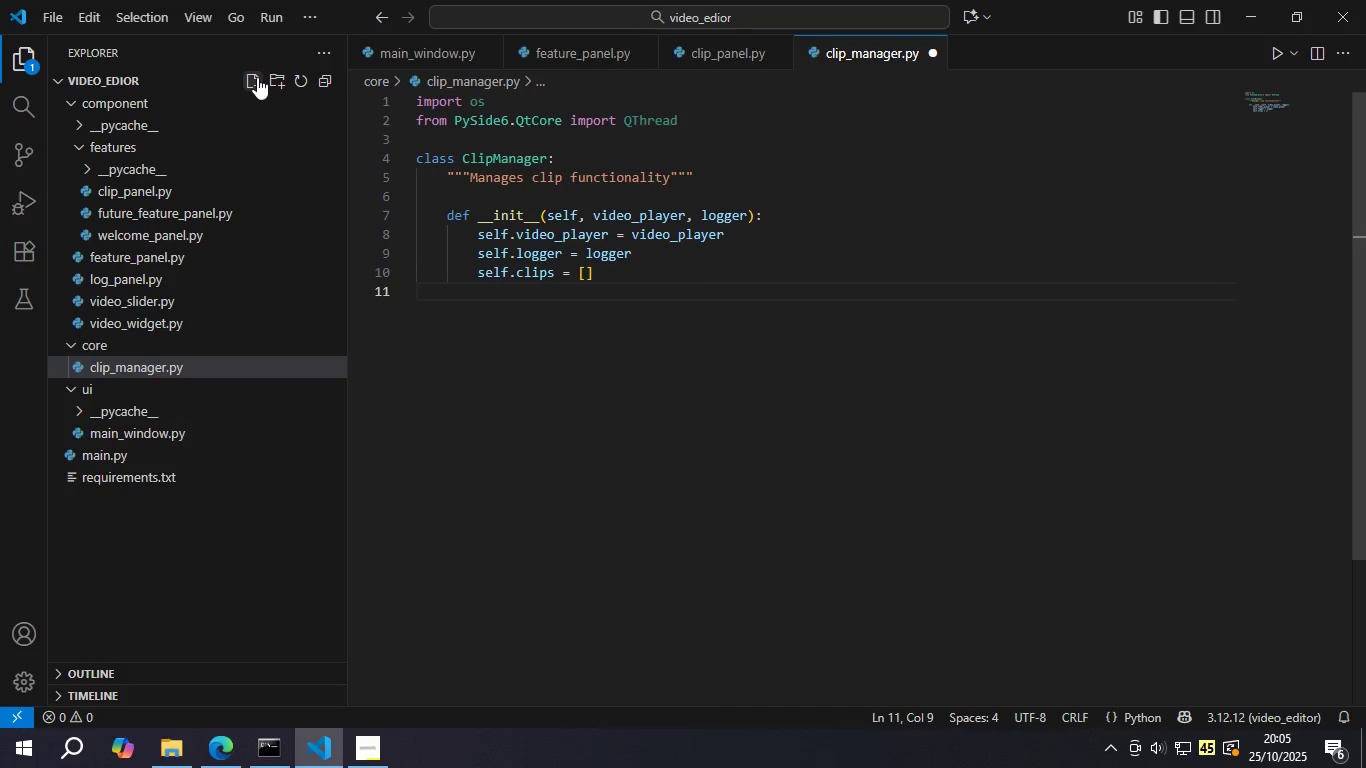 
type(self._ciu)
key(Backspace)
key(Backspace)
type(urrent )
key(Backspace)
type(_start )
key(Backspace)
type(_s = None )
 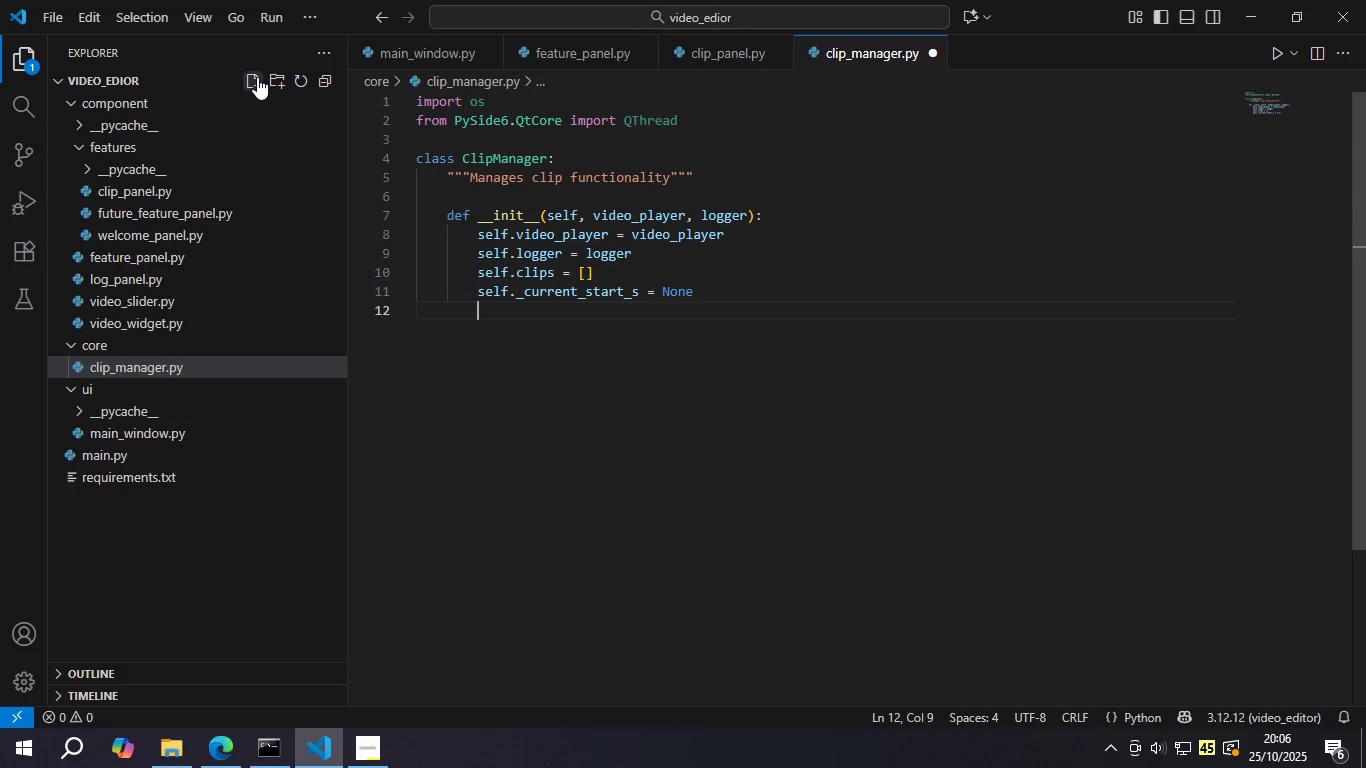 
 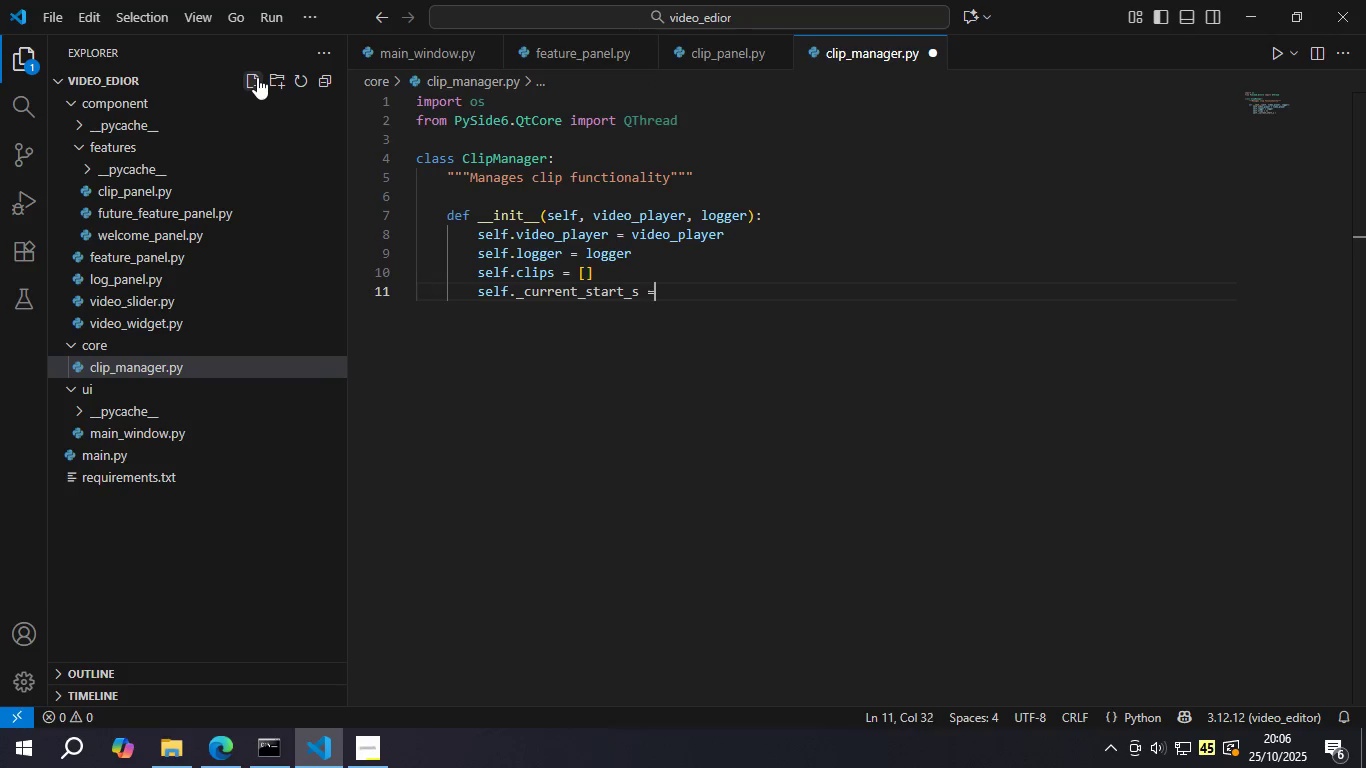 
key(Enter)
 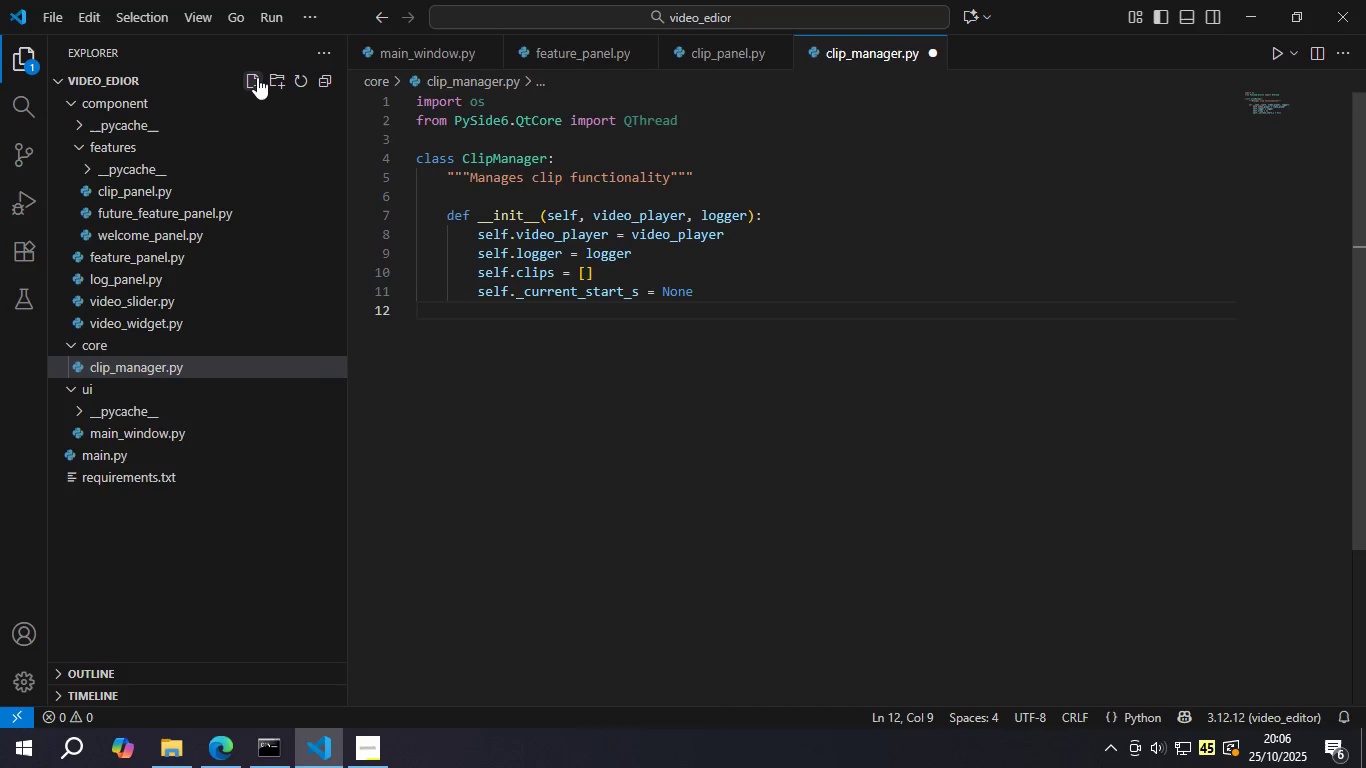 
key(Enter)
 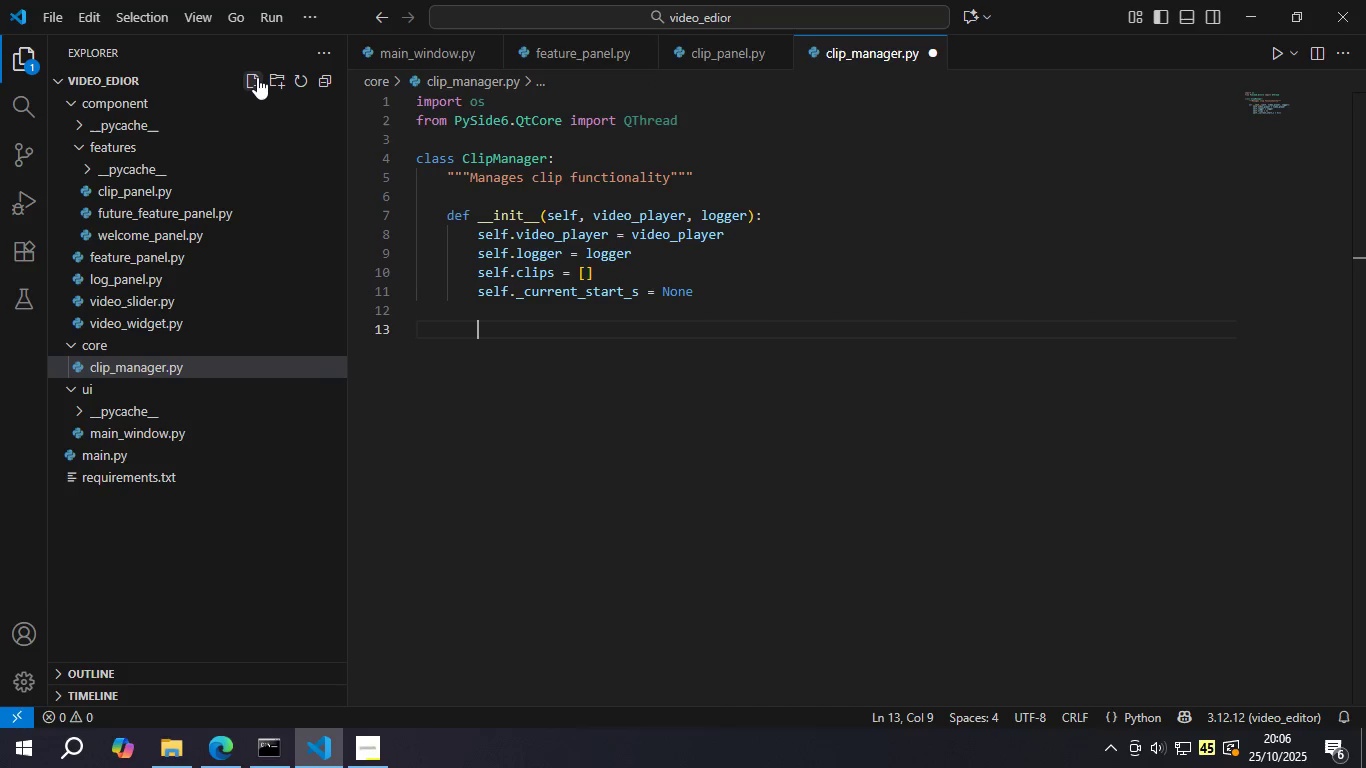 
type(self.worker = Non )
key(Backspace)
type(e )
 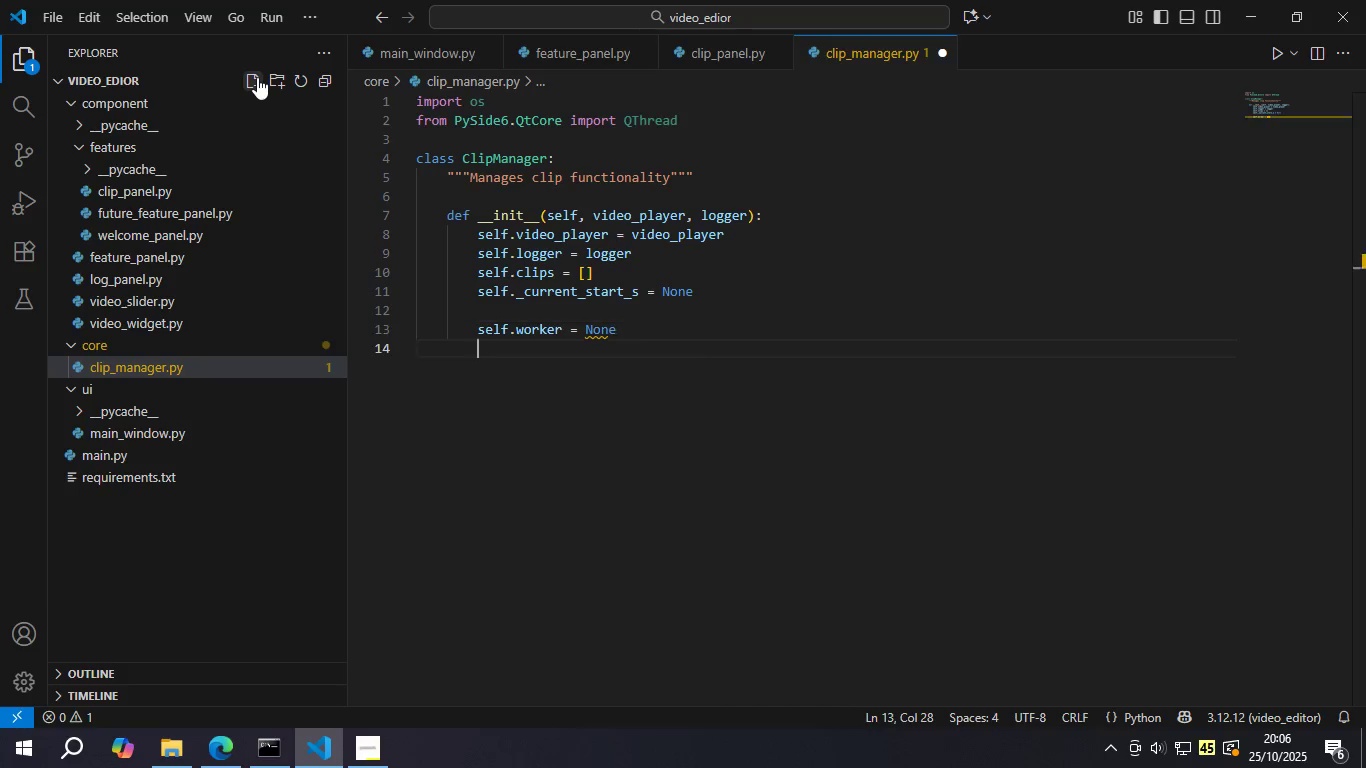 
key(Enter)
 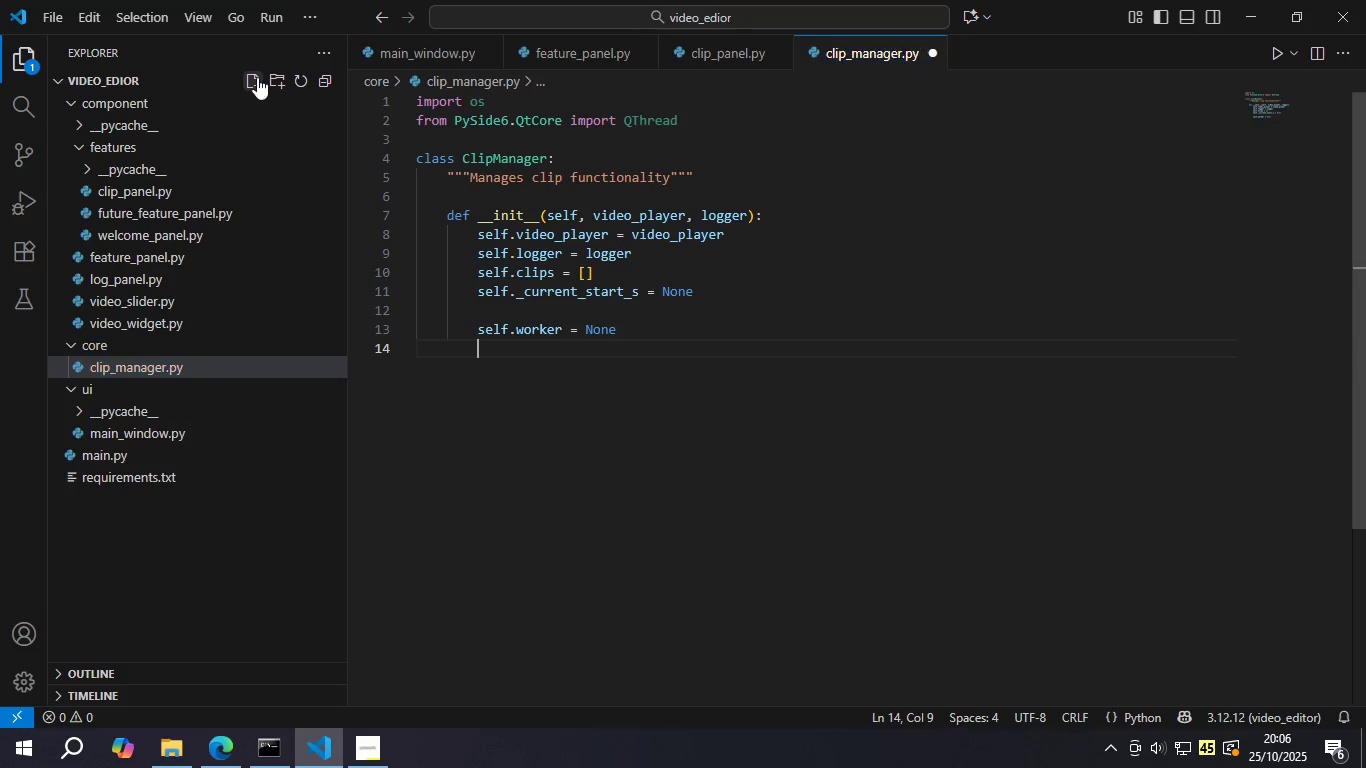 
type(self.current_there)
key(Backspace)
key(Backspace)
key(Backspace)
type(reas)
key(Backspace)
type(d = None )
 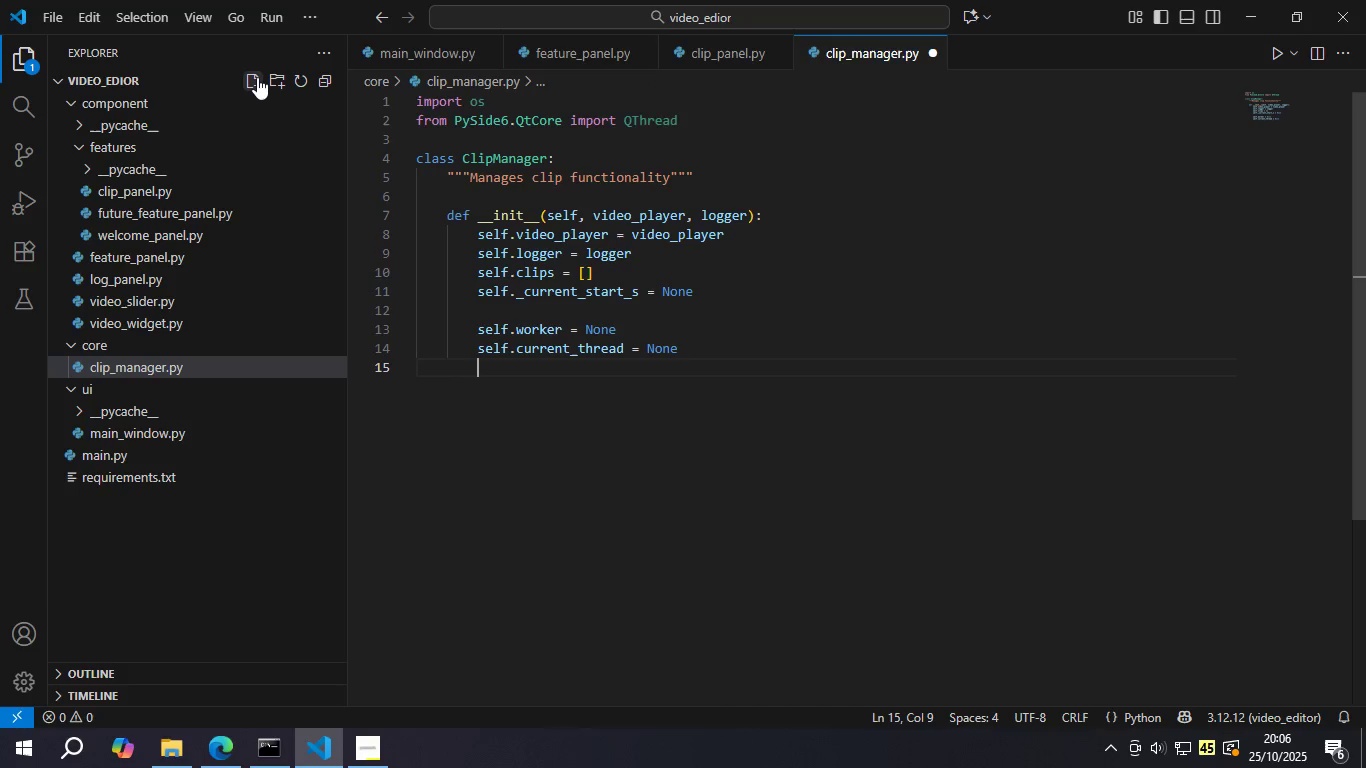 
 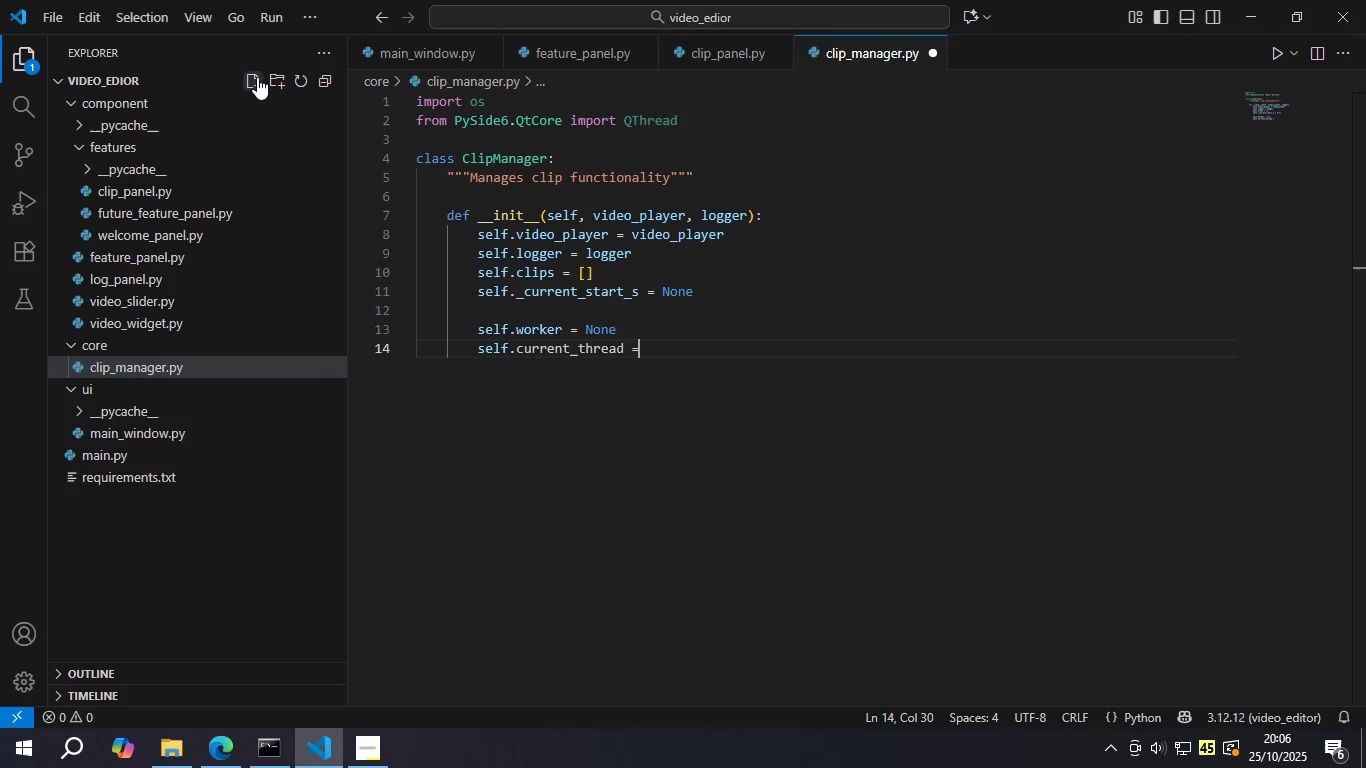 
key(Enter)
 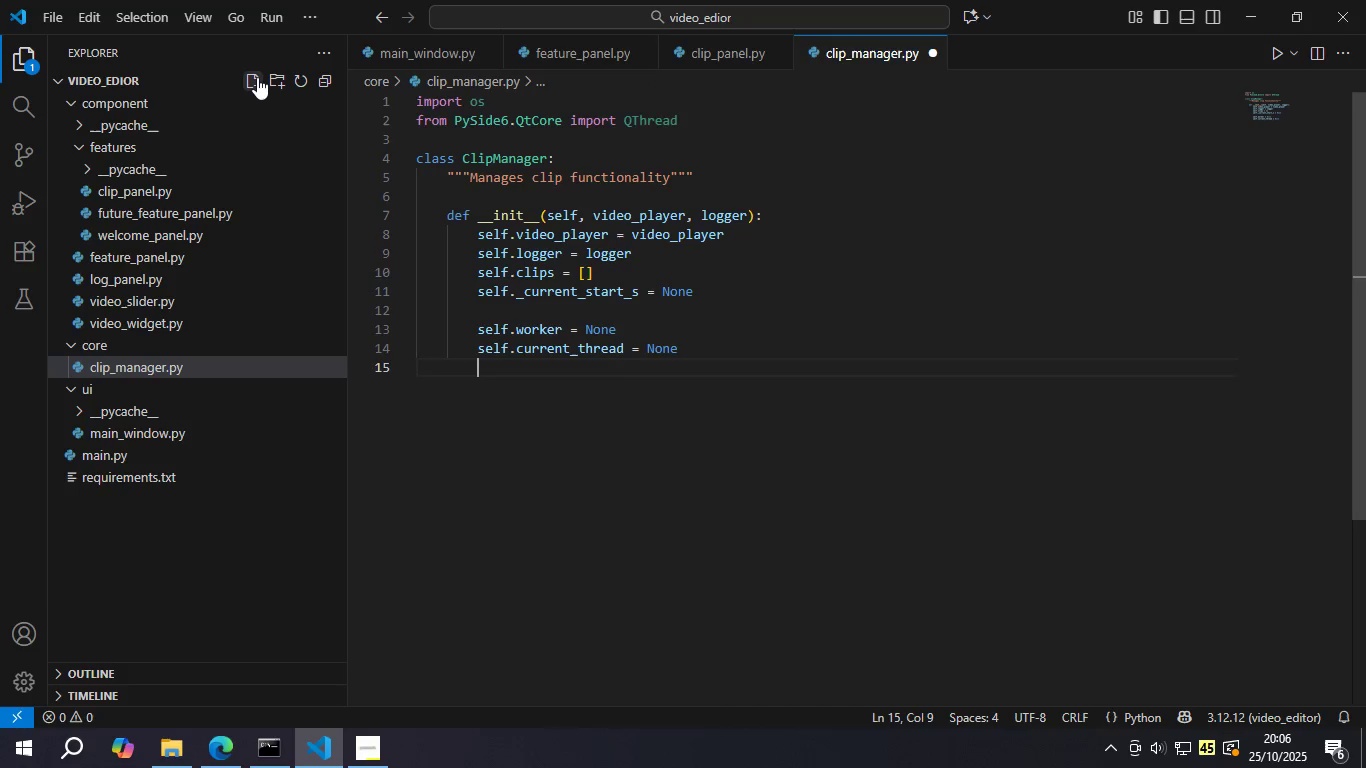 
key(Enter)
 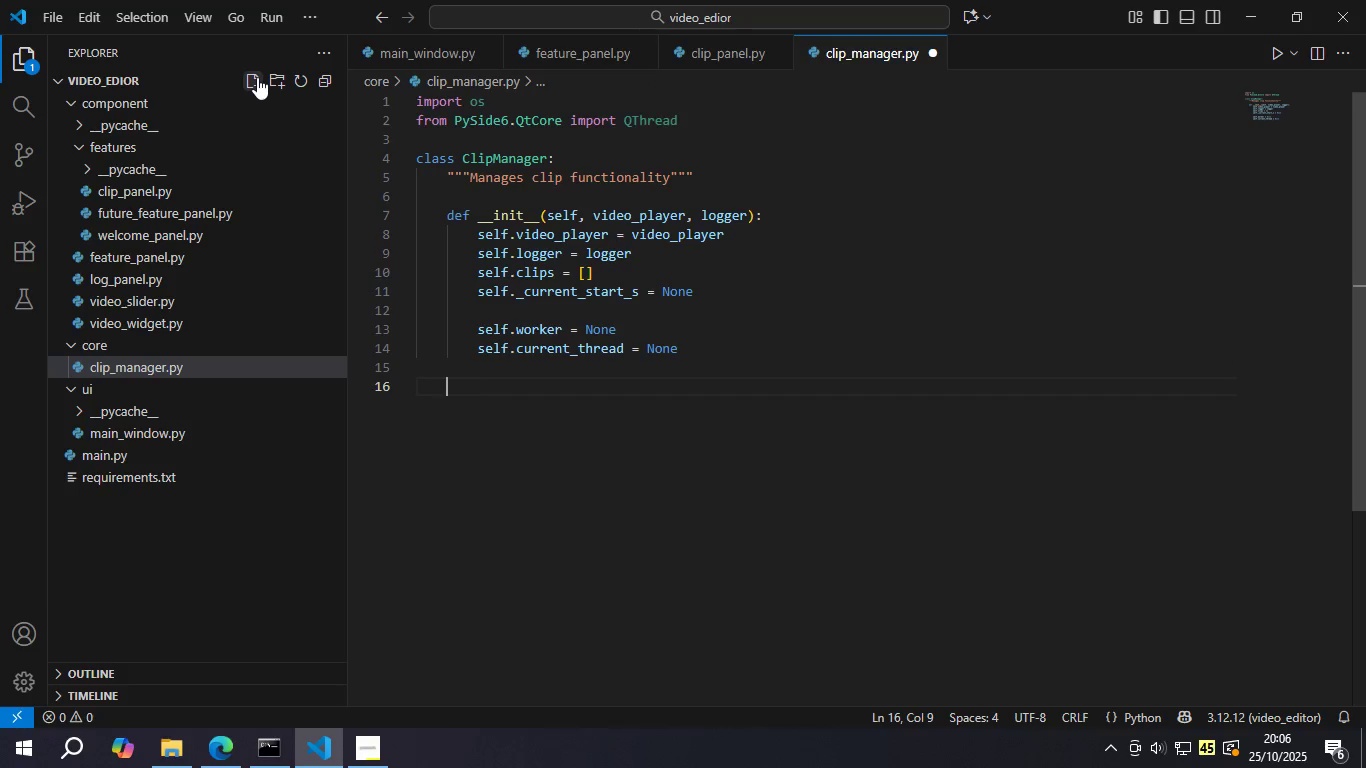 
key(Backspace)
type(def get_current )
key(Backspace)
type(_position_s )
key(Backspace)
type((self )
key(Backspace)
 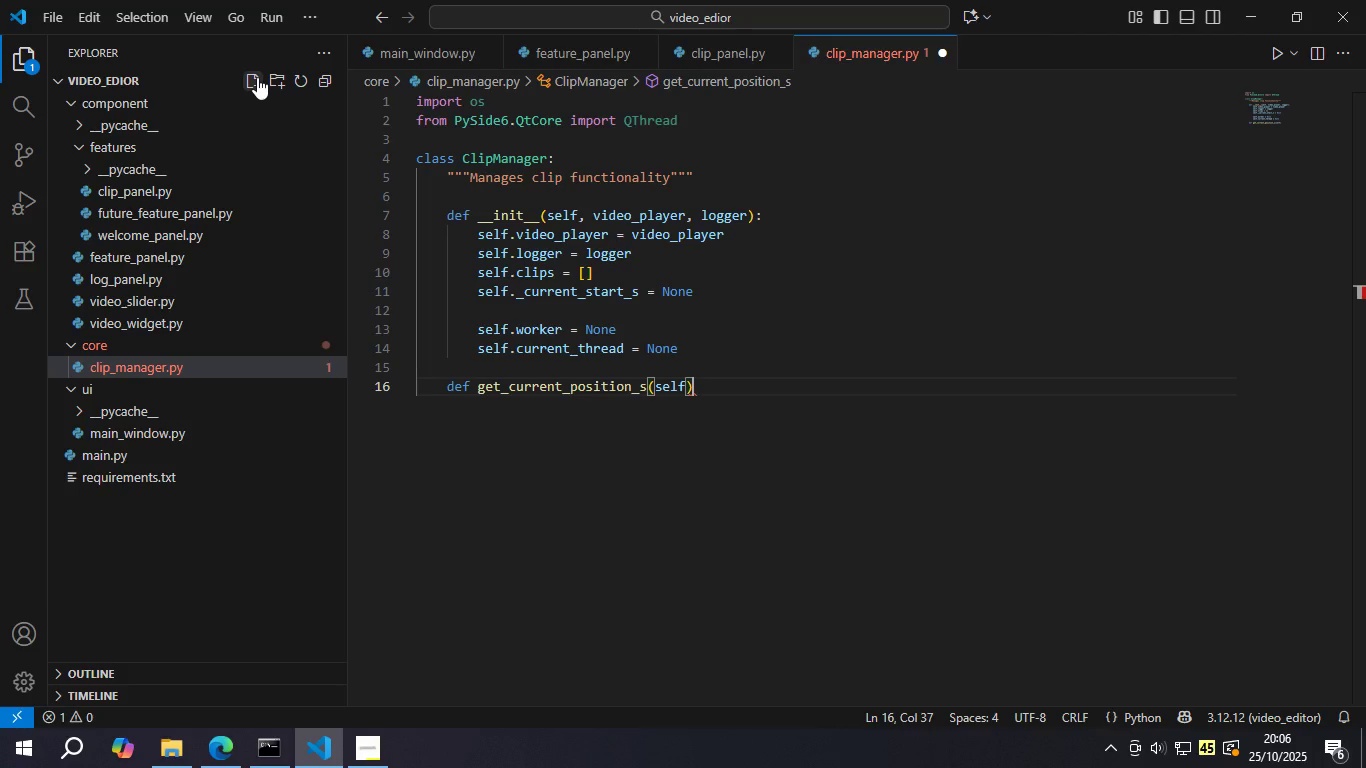 
 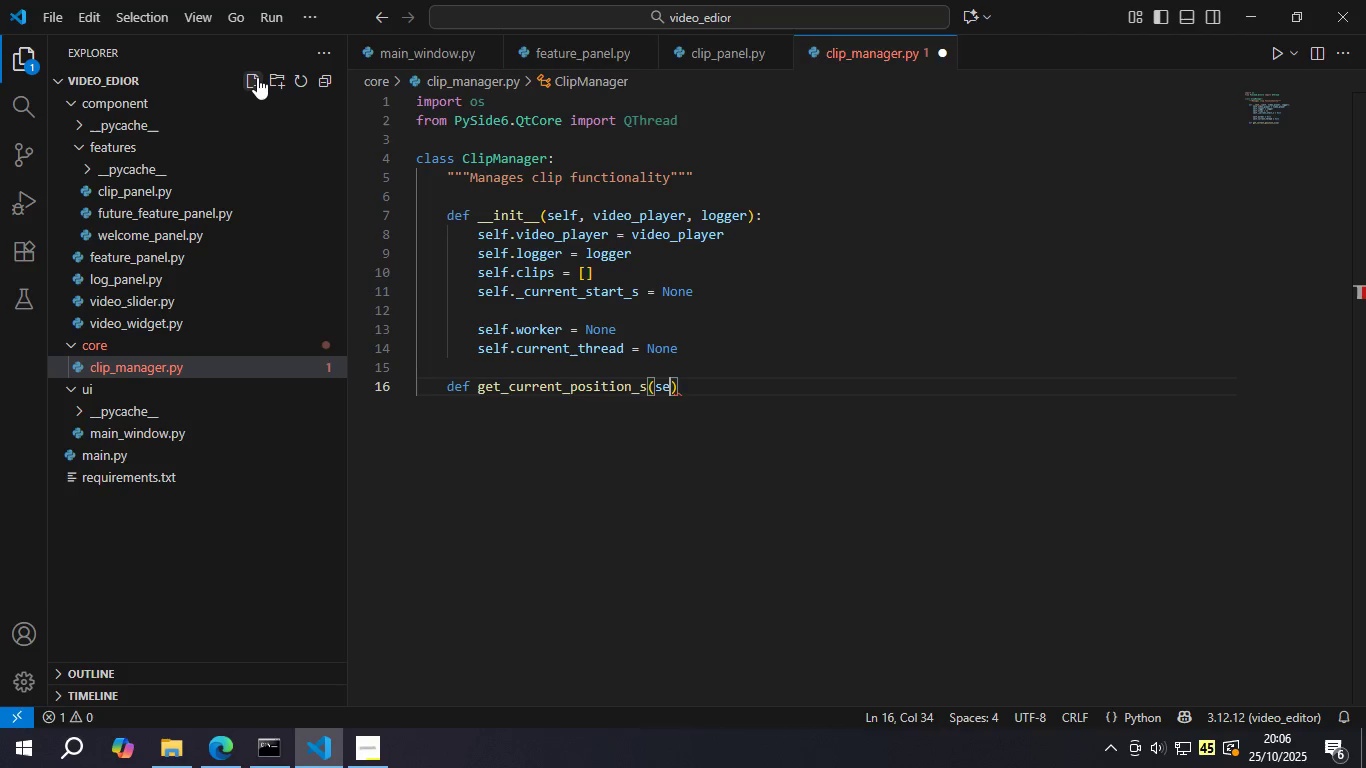 
key(ArrowRight)
 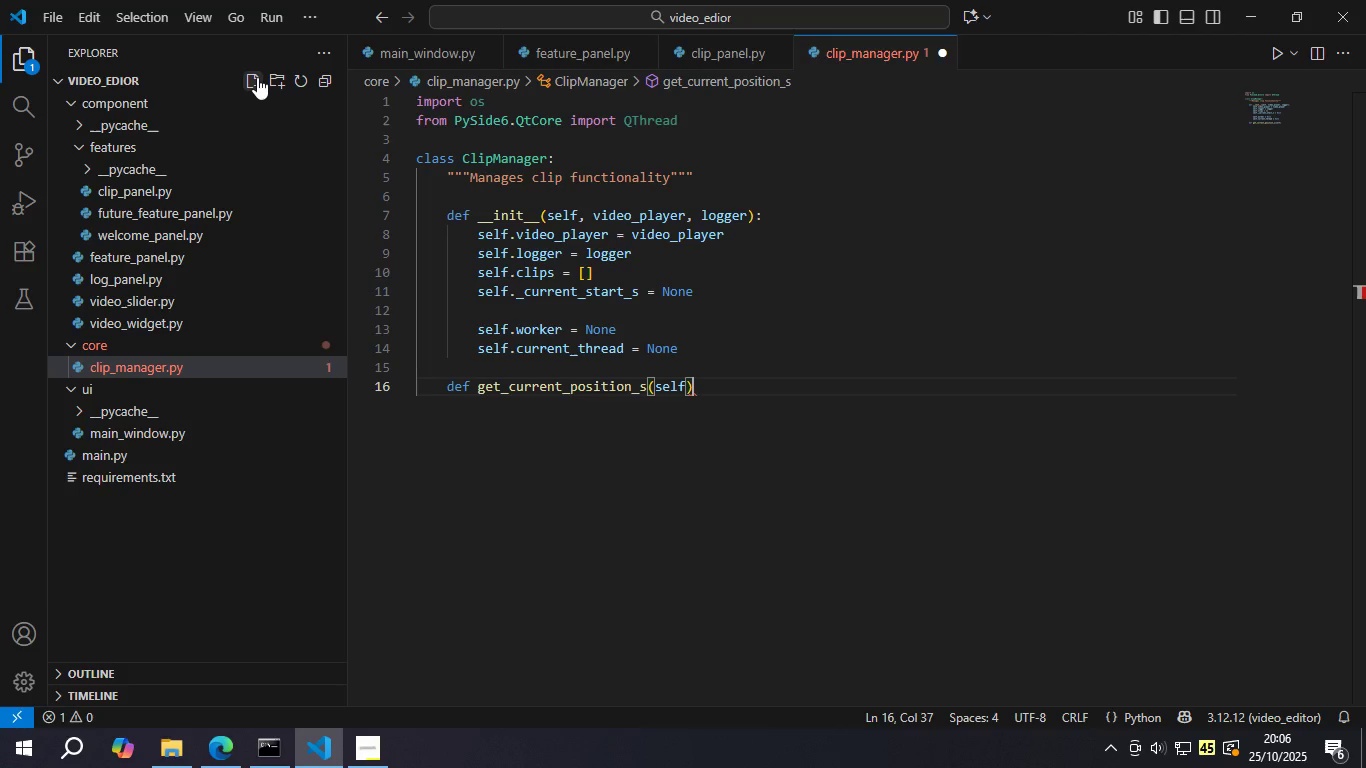 
key(Shift+Semicolon)
 